 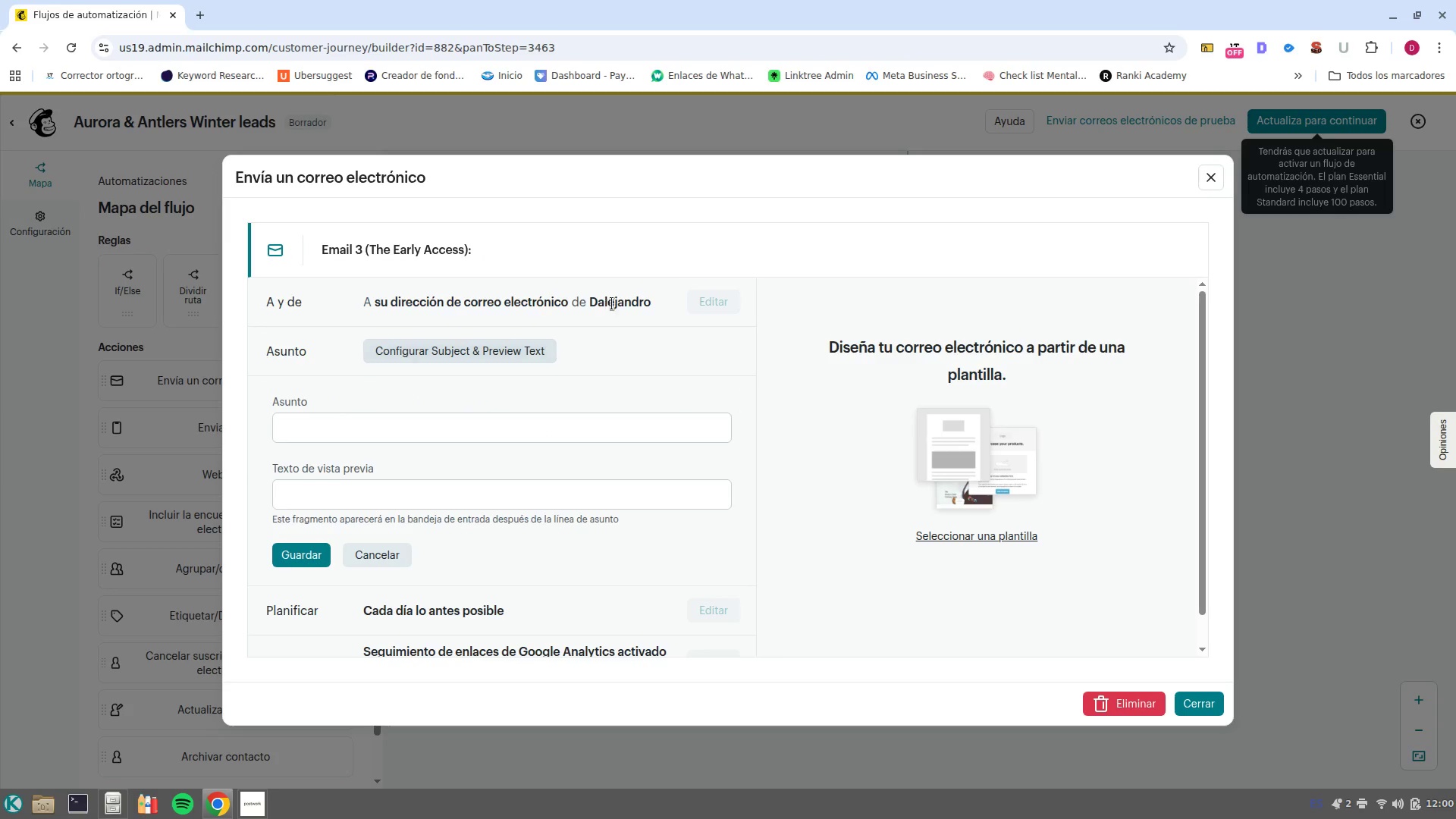 
left_click([381, 560])
 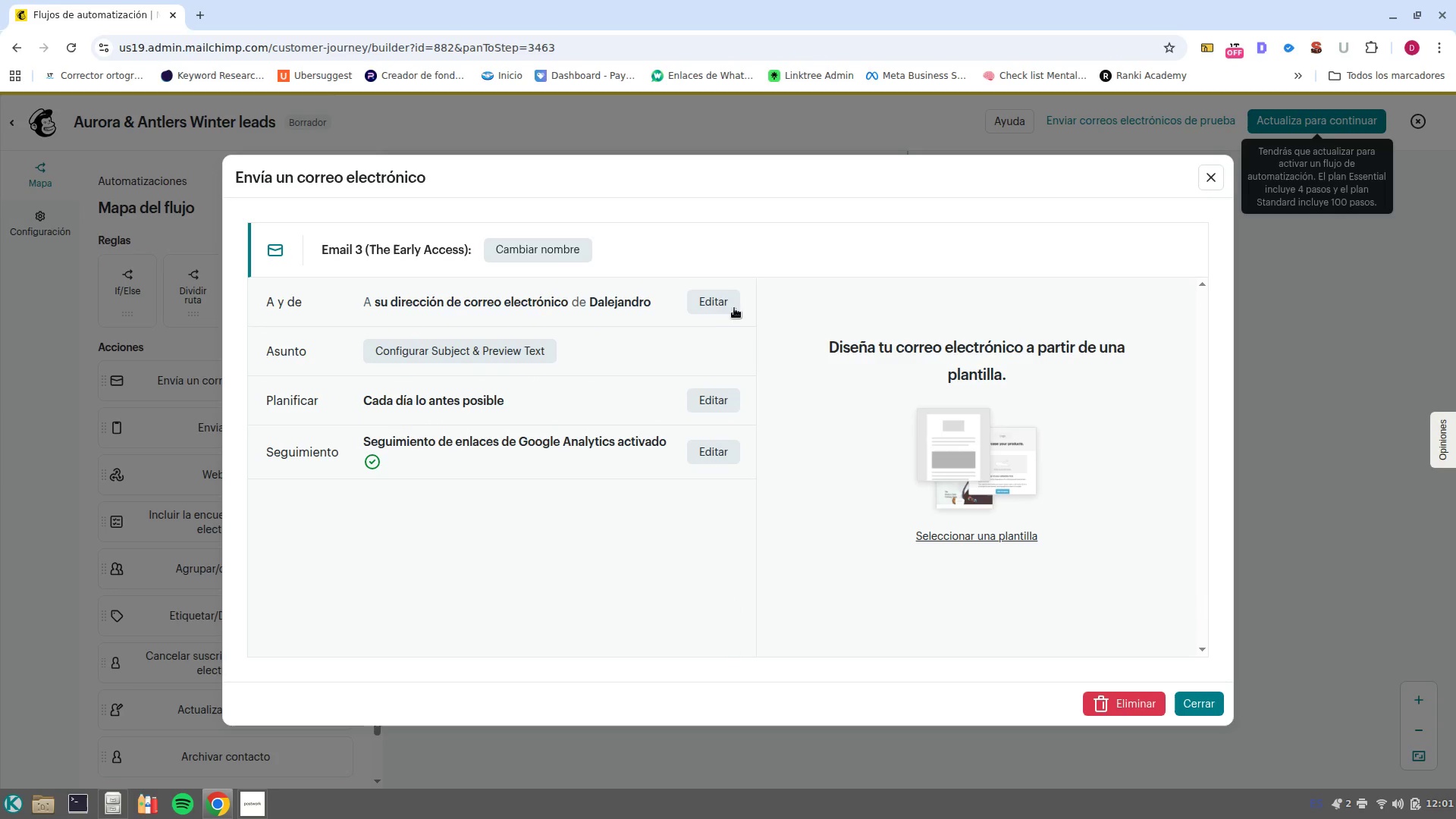 
left_click([722, 299])
 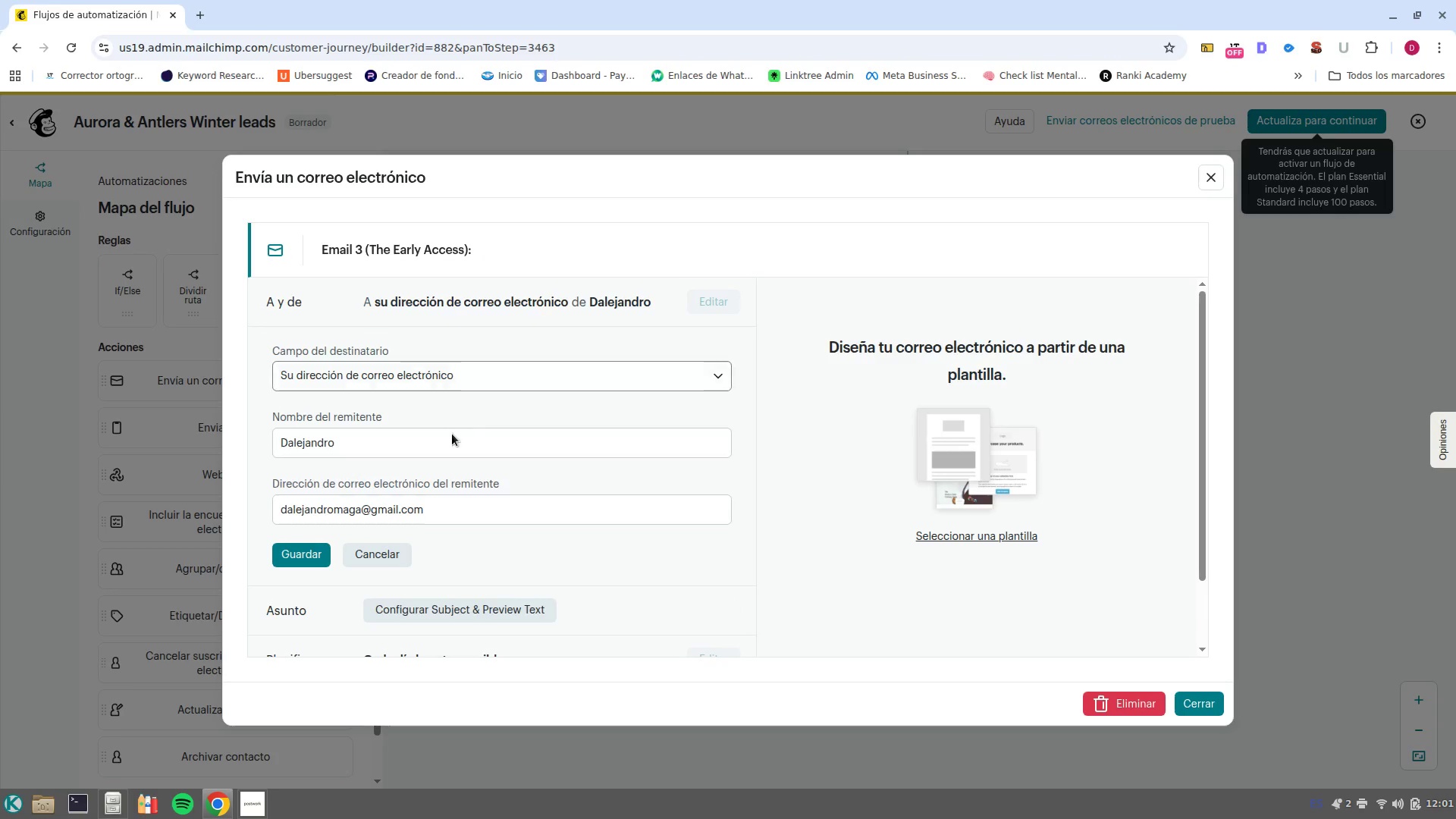 
left_click([451, 457])
 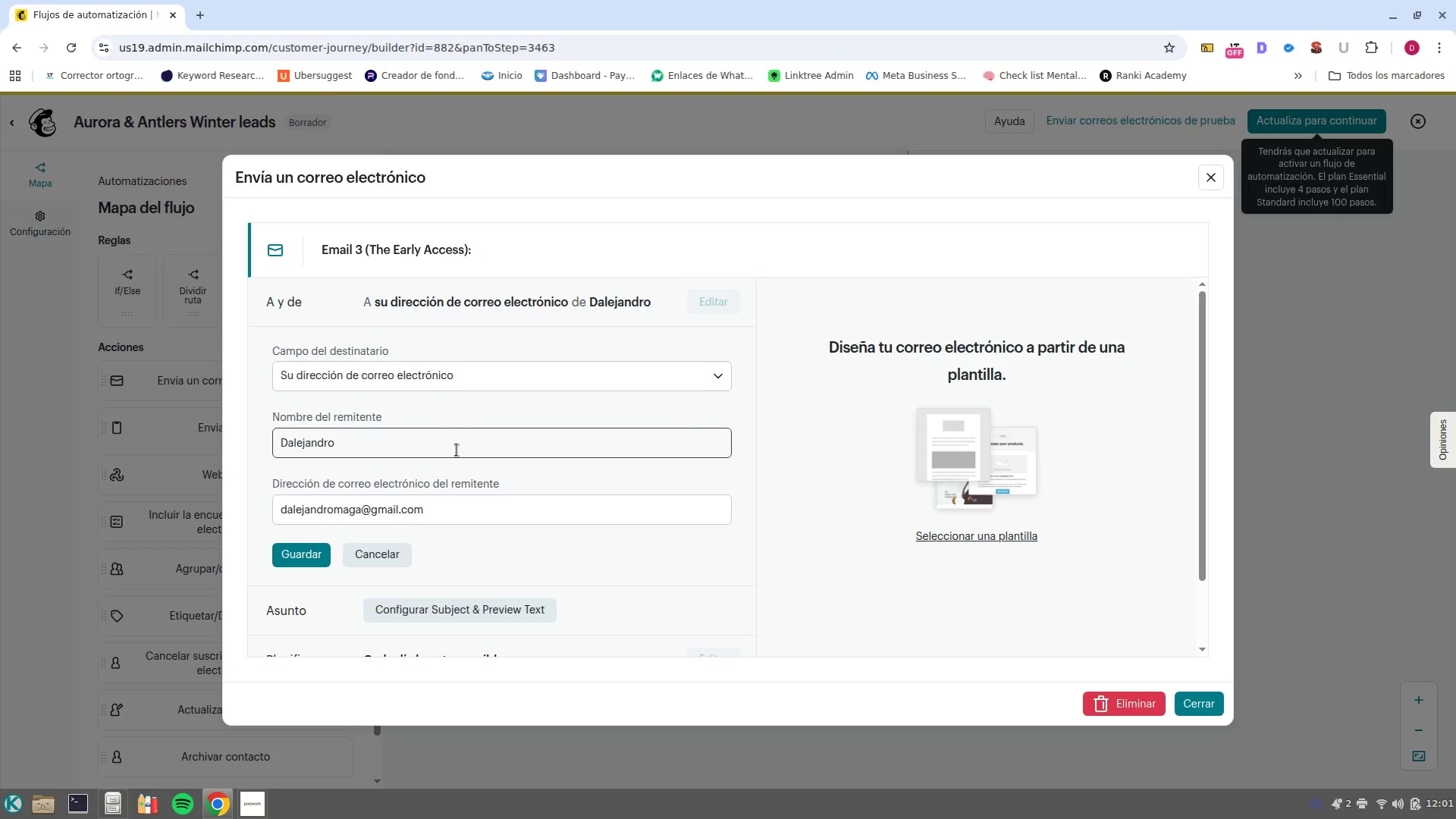 
double_click([457, 450])
 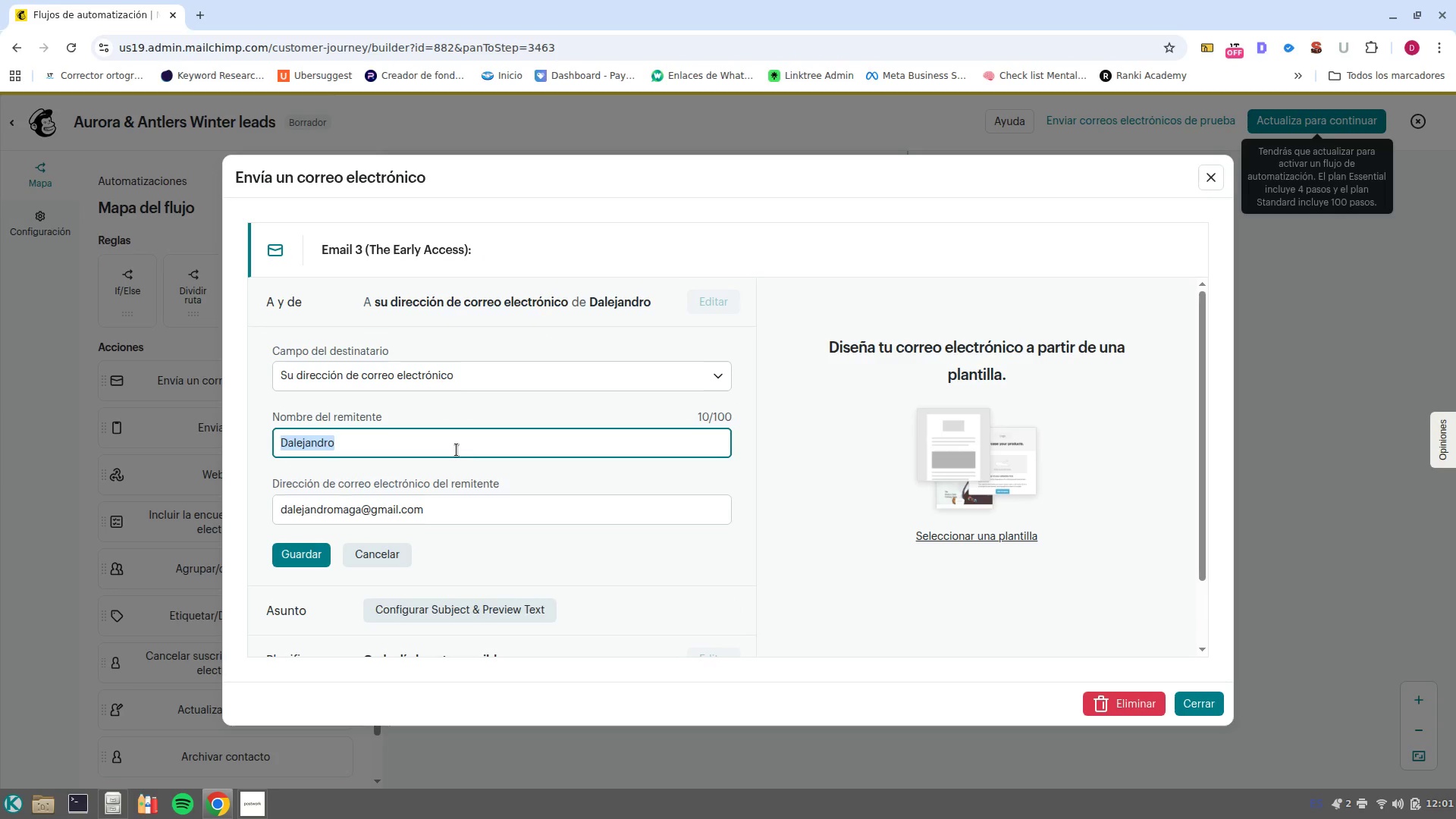 
key(Backspace)
 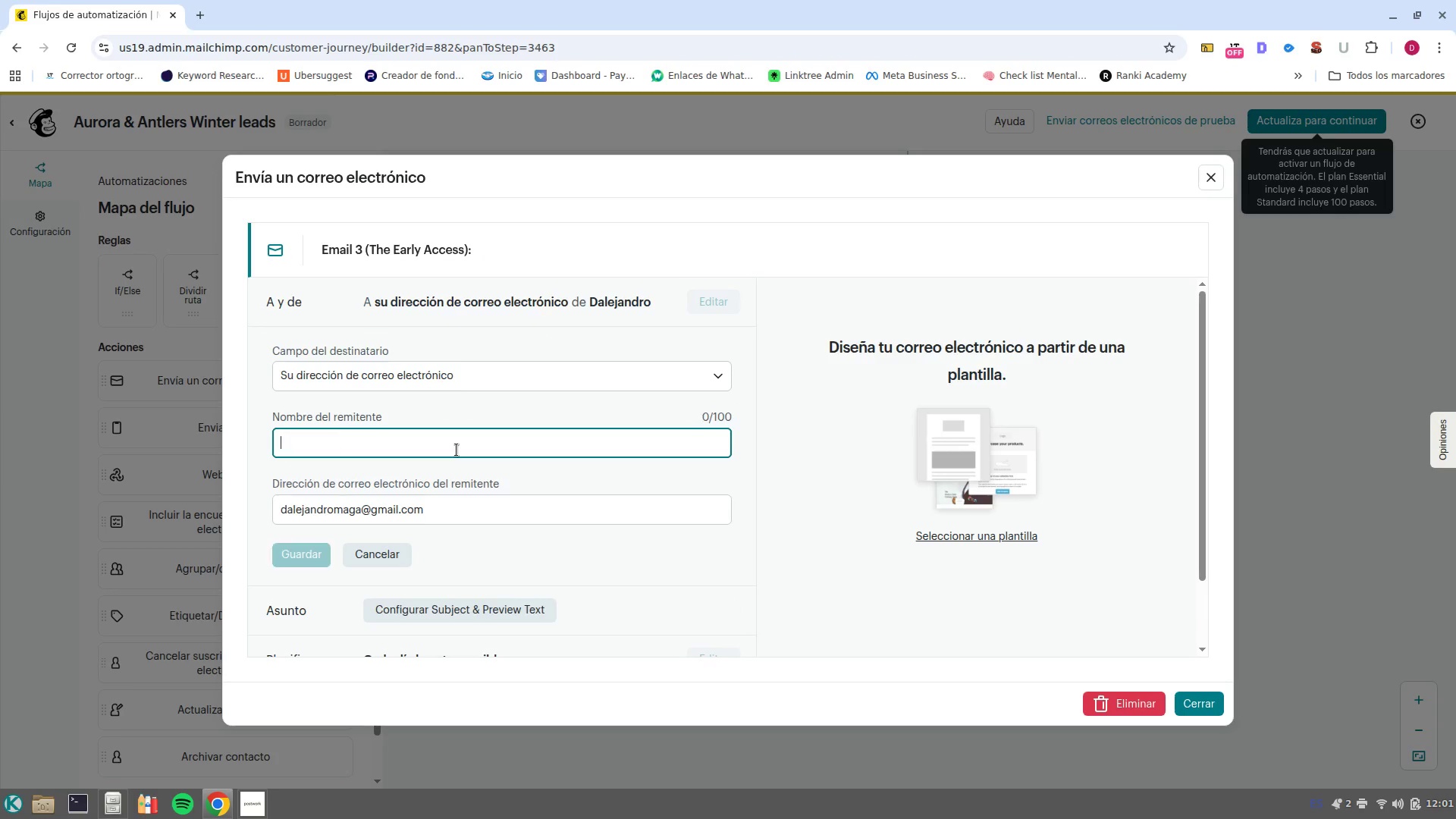 
key(Control+V)
 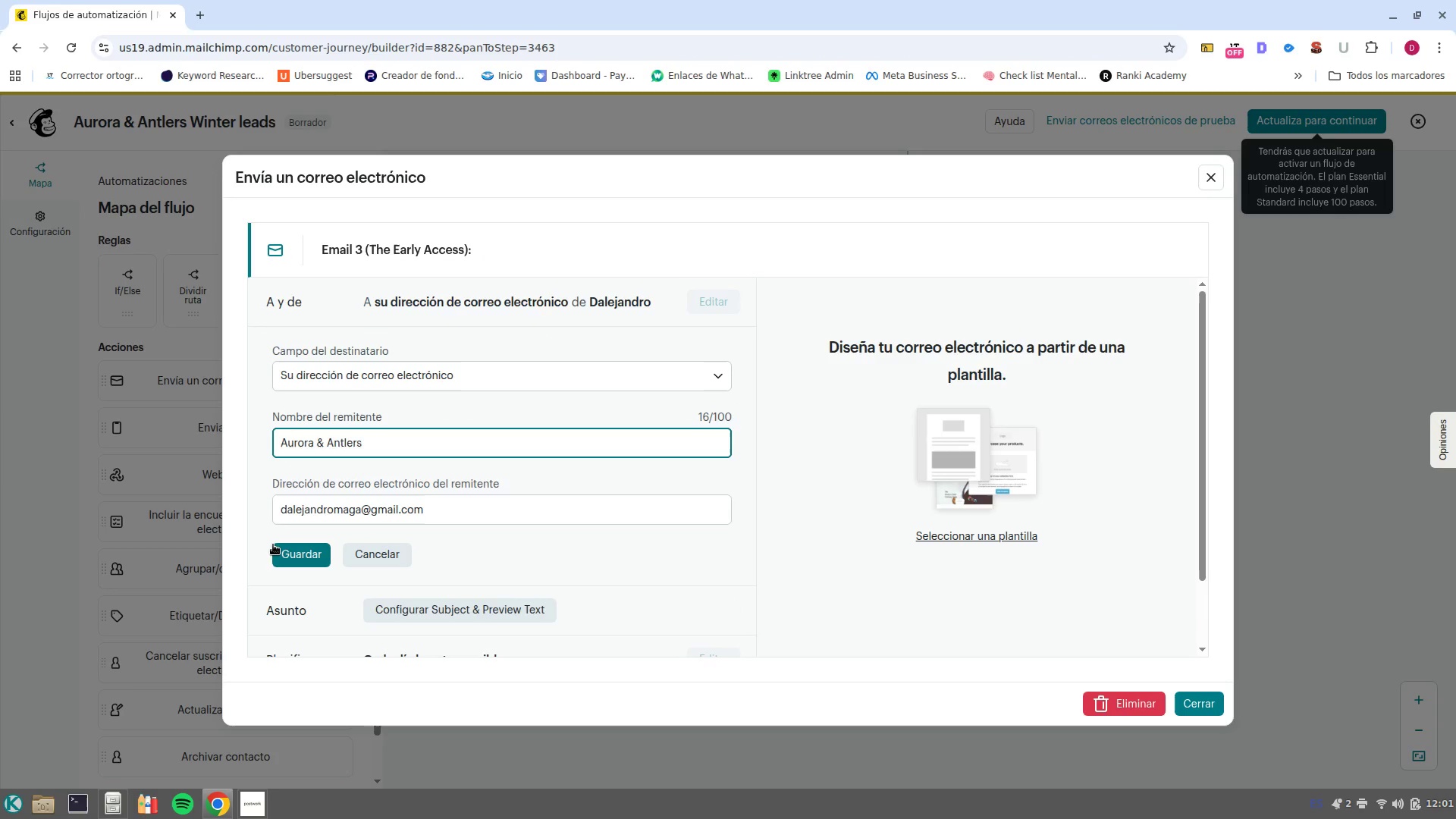 
left_click([295, 558])
 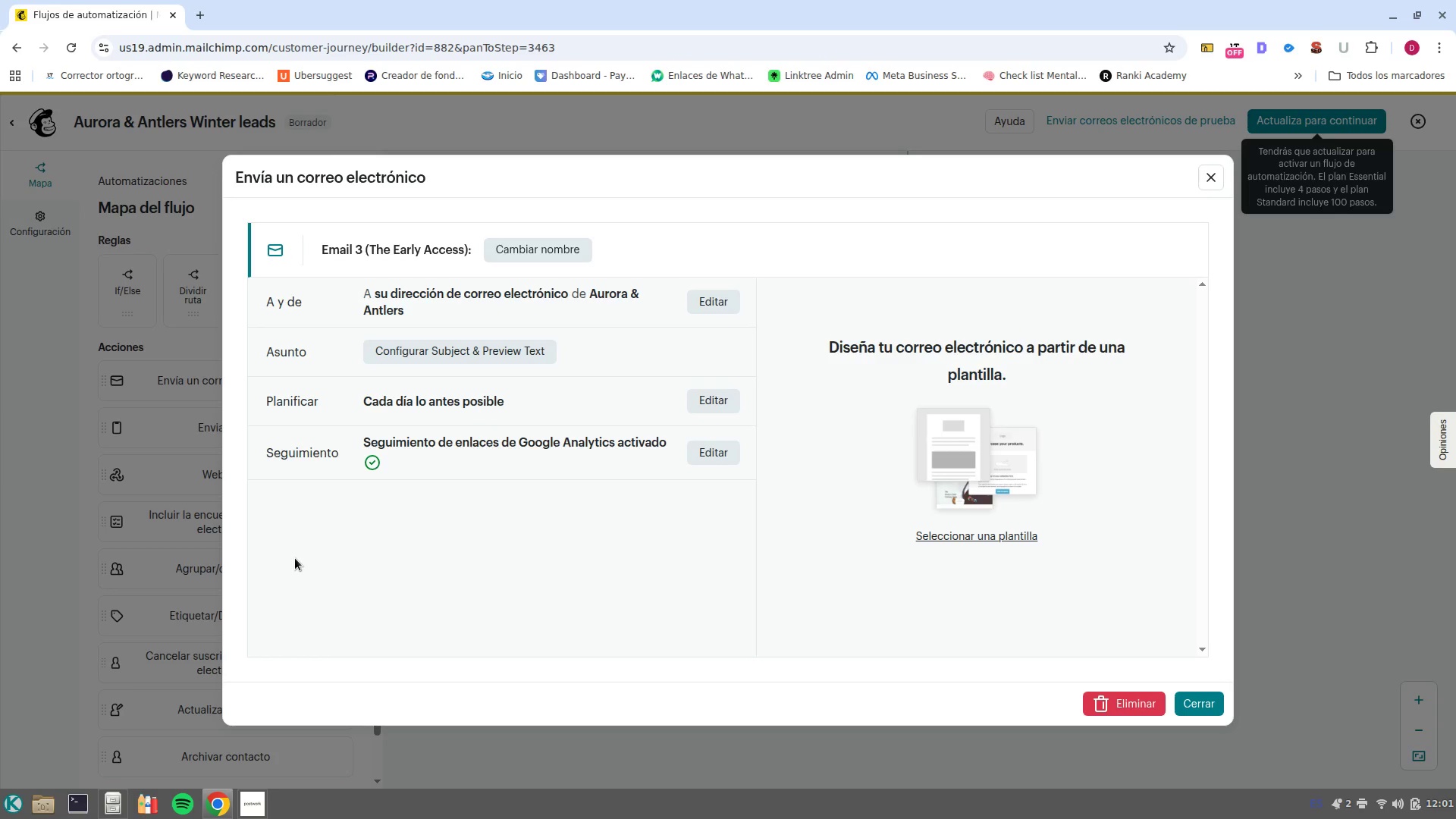 
wait(6.68)
 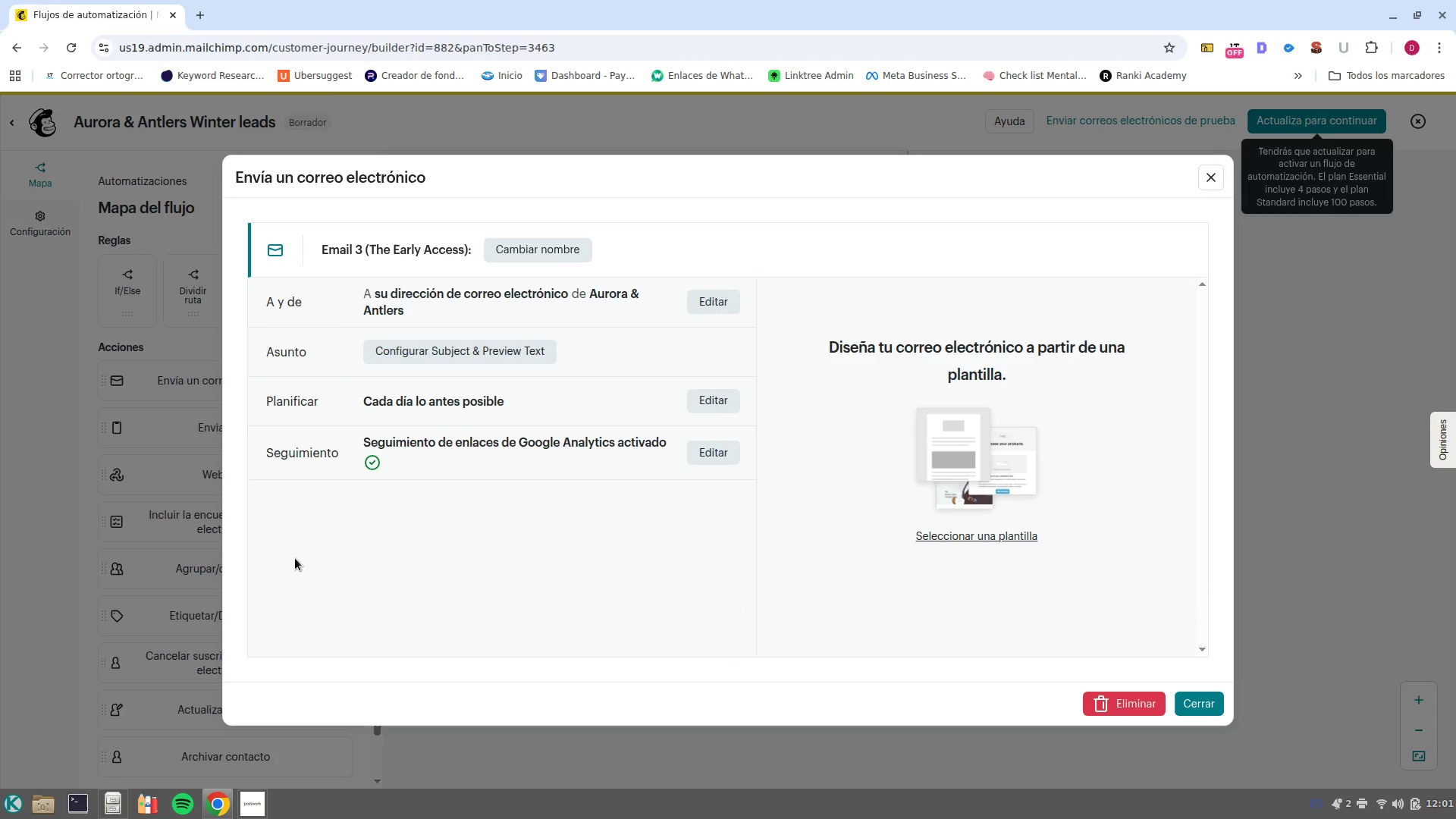 
left_click([483, 355])
 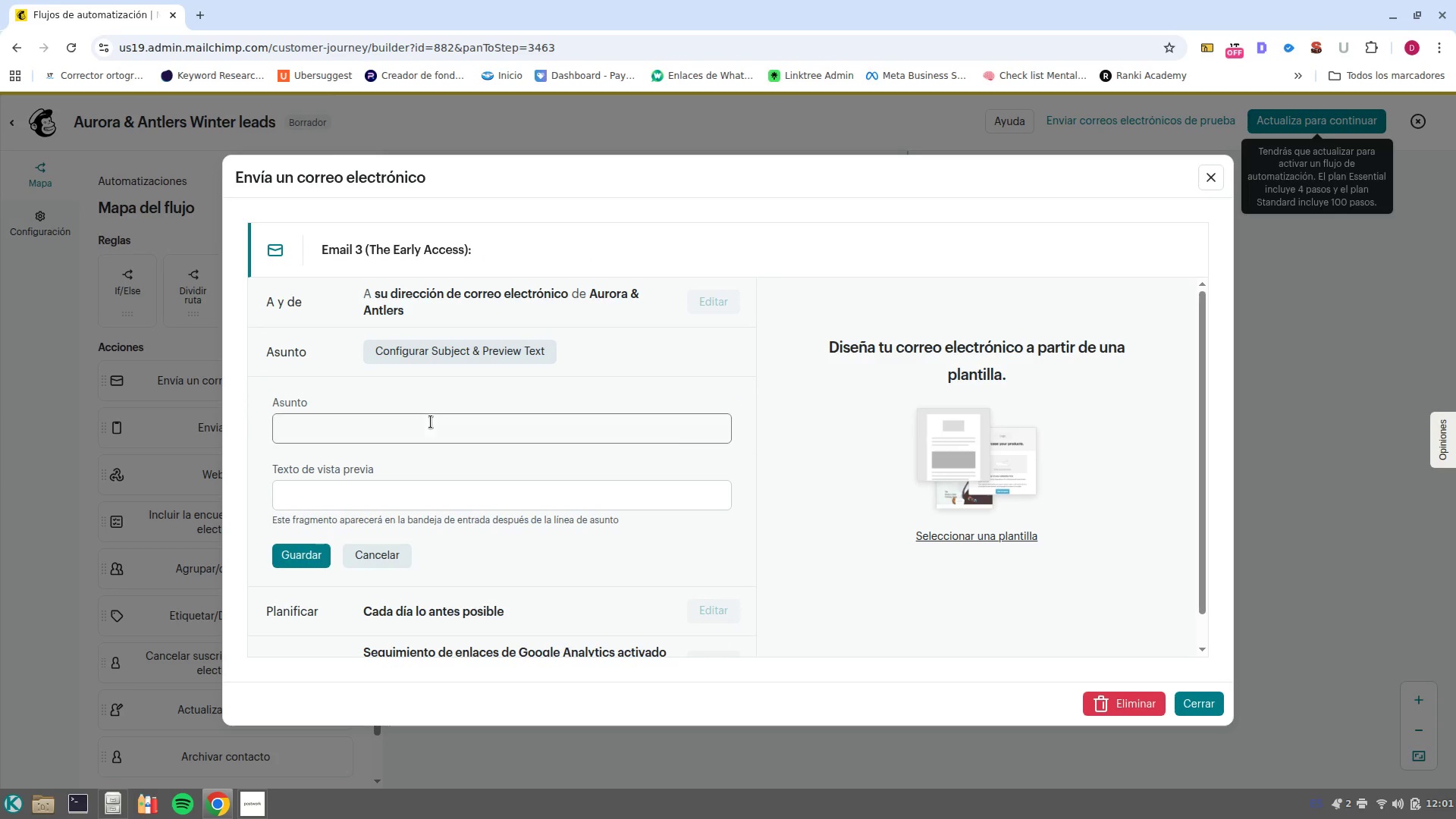 
left_click([440, 431])
 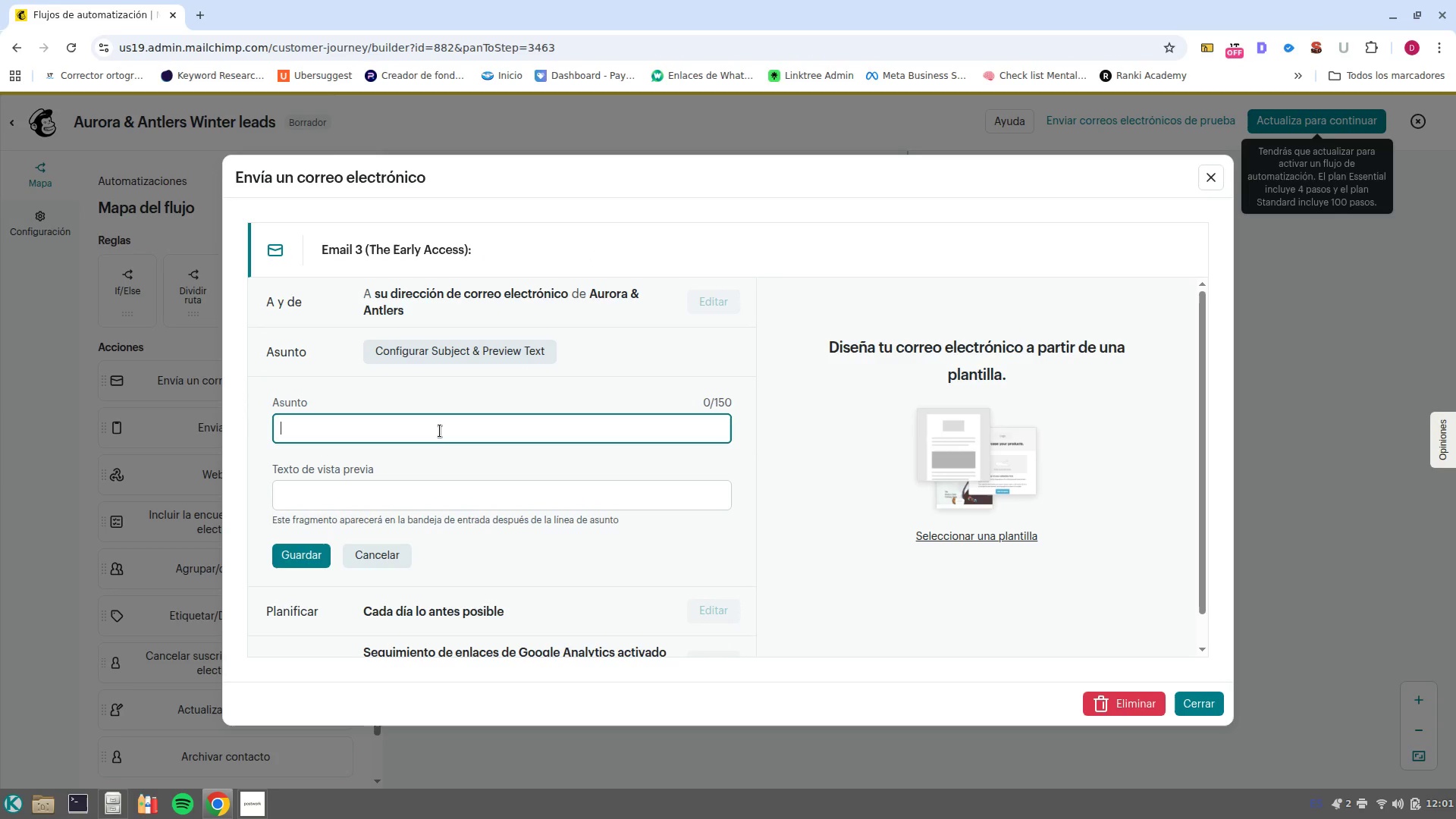 
type(Prio)
 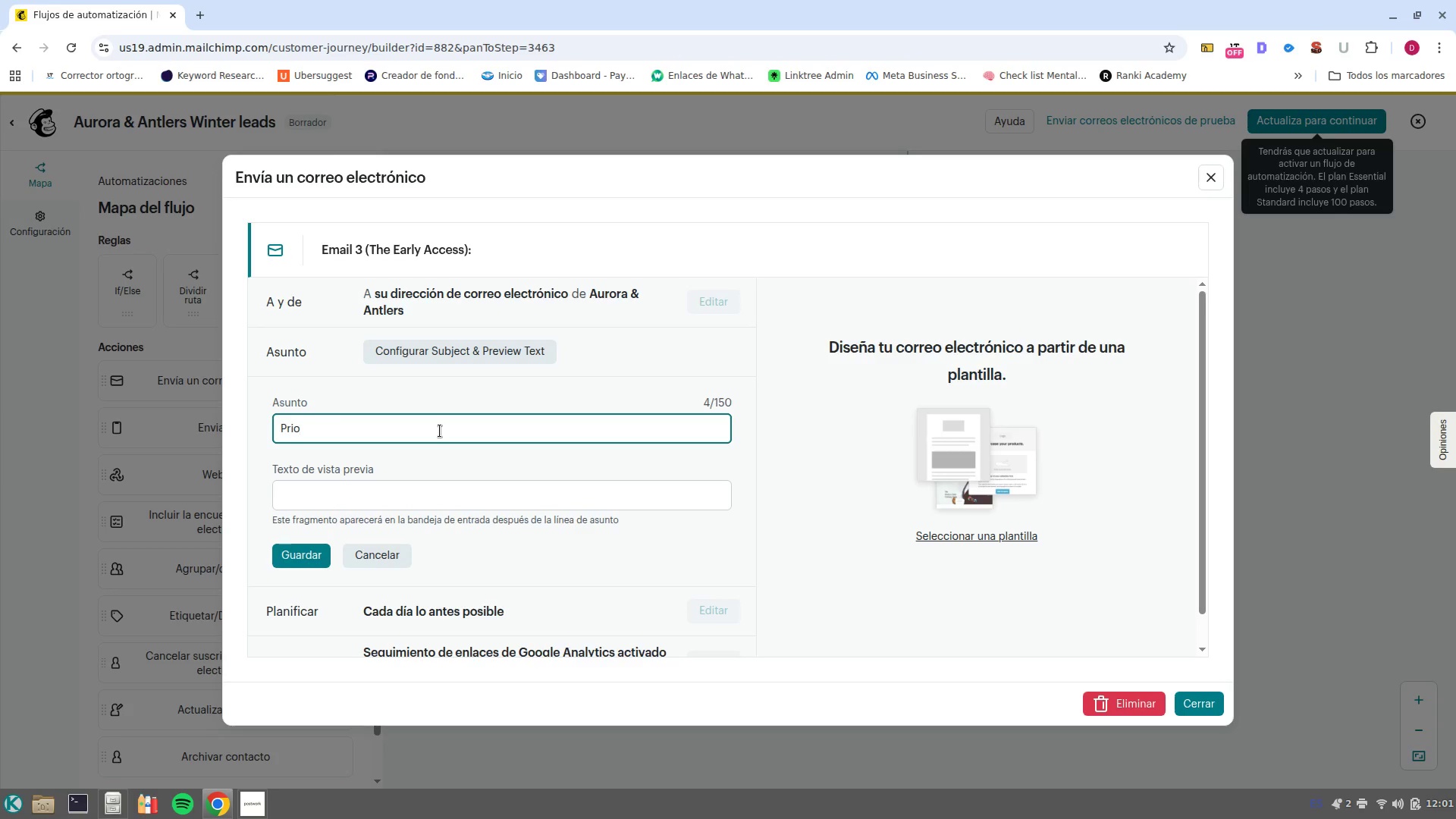 
wait(9.26)
 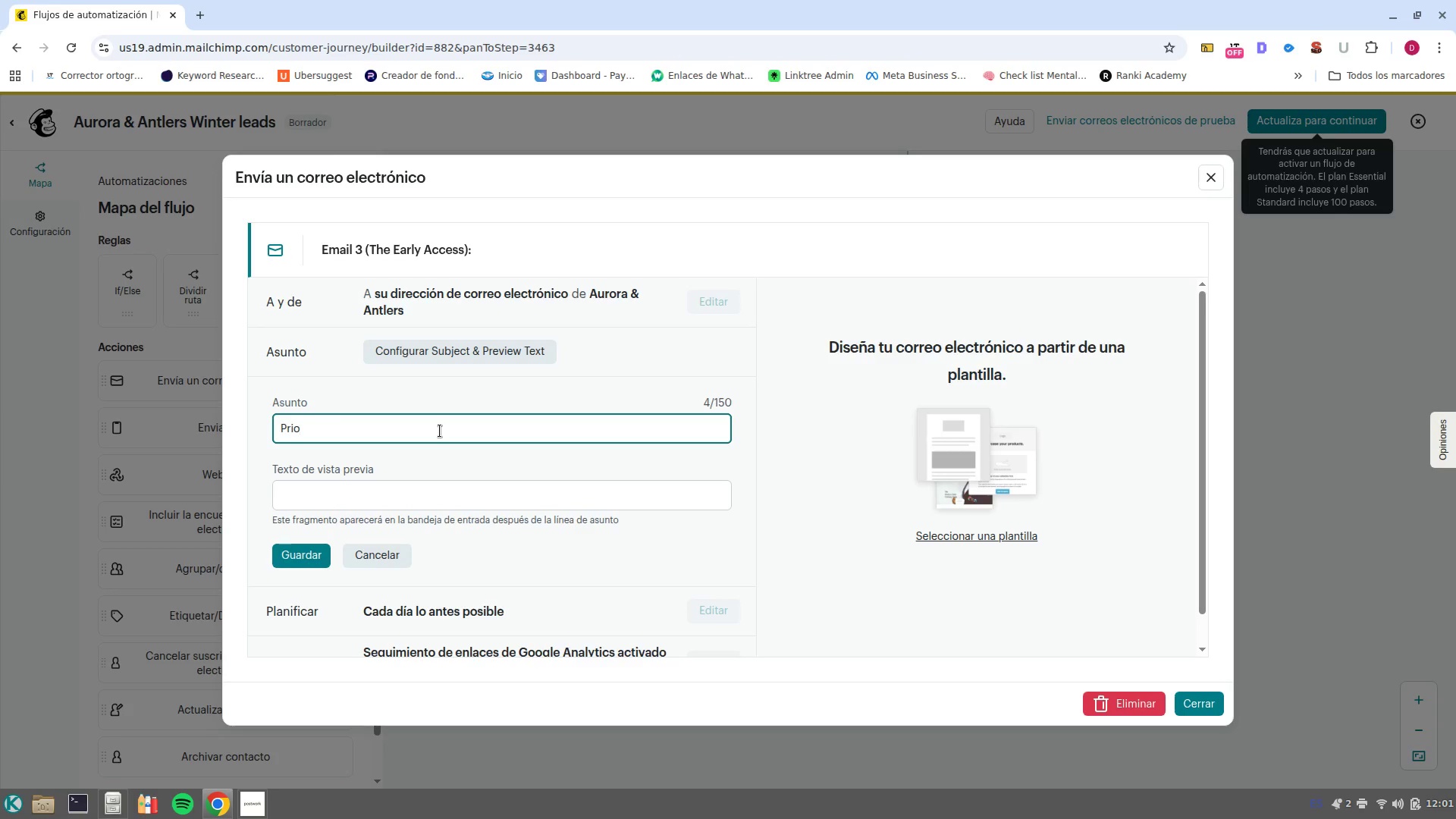 
type(rity)
 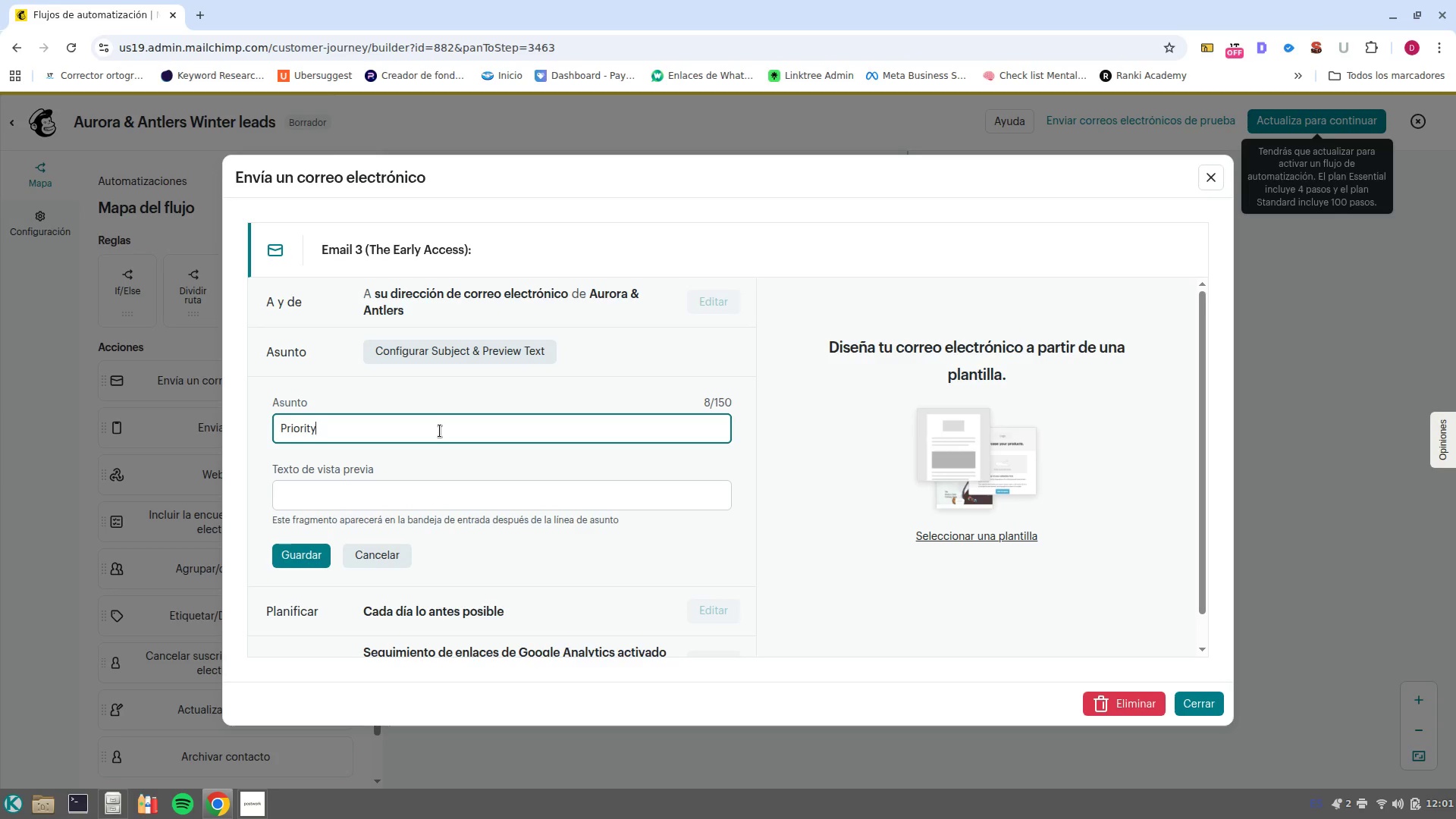 
wait(5.53)
 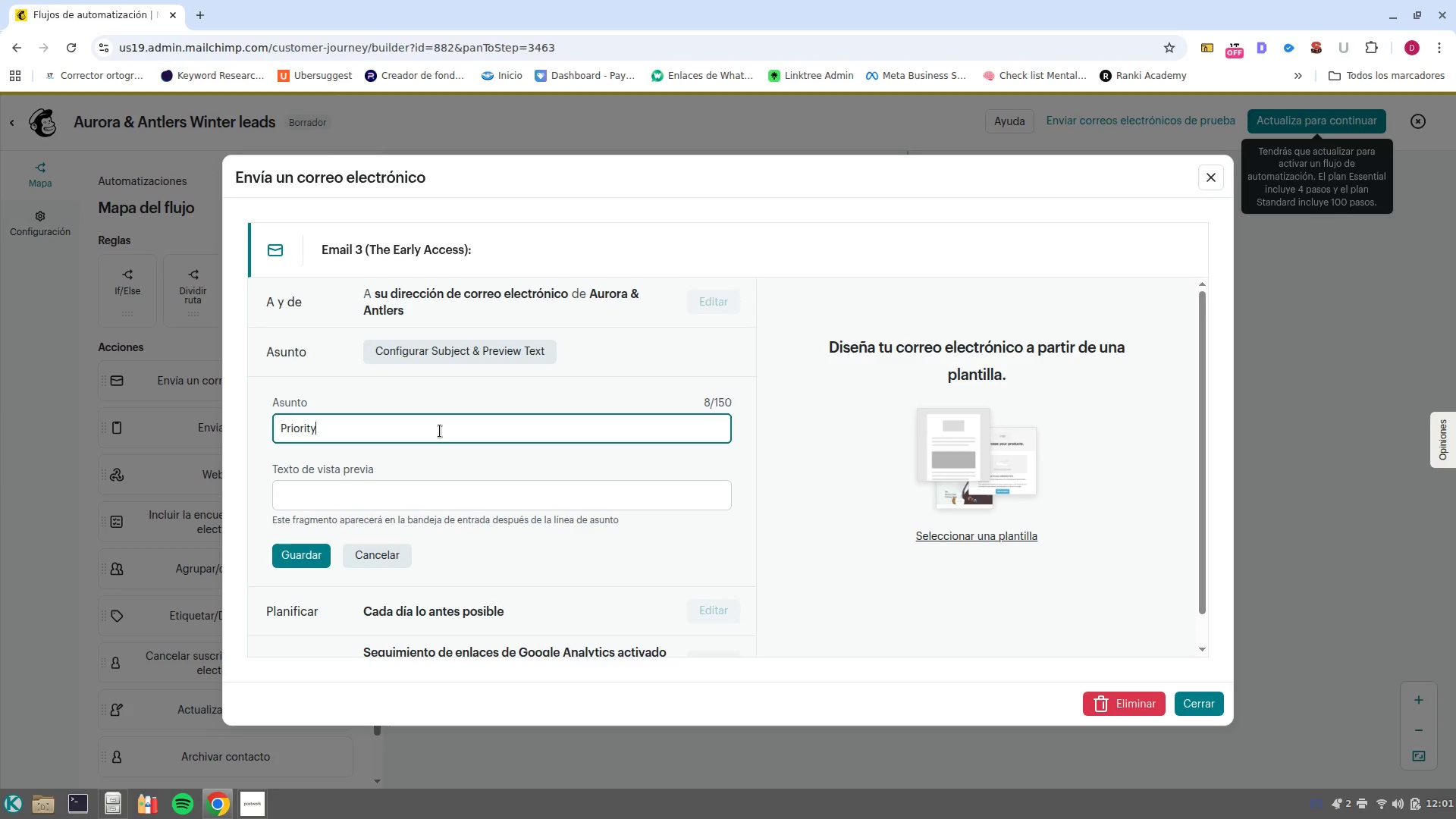 
type( Access bokion)
key(Backspace)
key(Backspace)
key(Backspace)
key(Backspace)
type(oking opens in 48 hours!)
 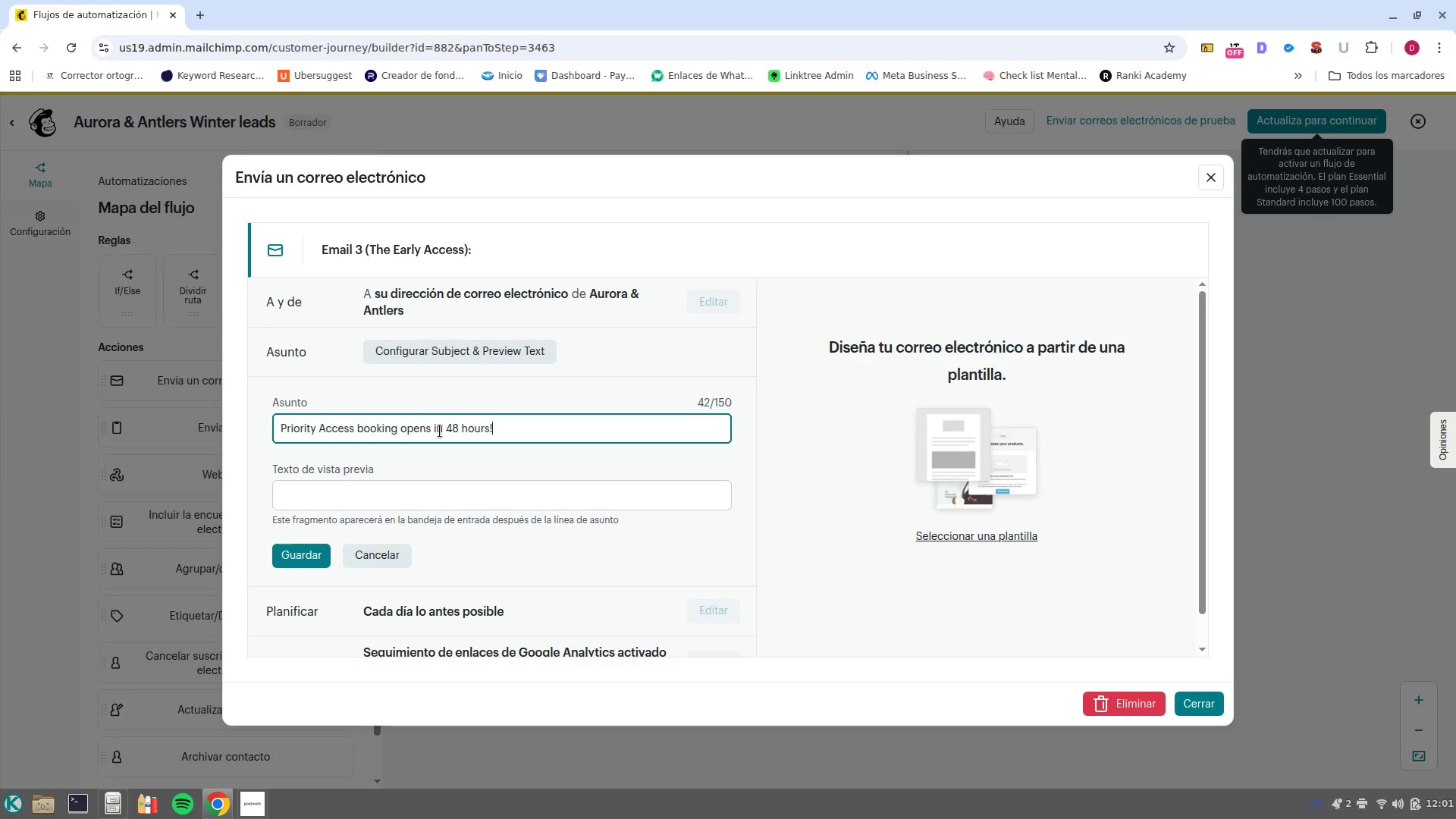 
wait(5.16)
 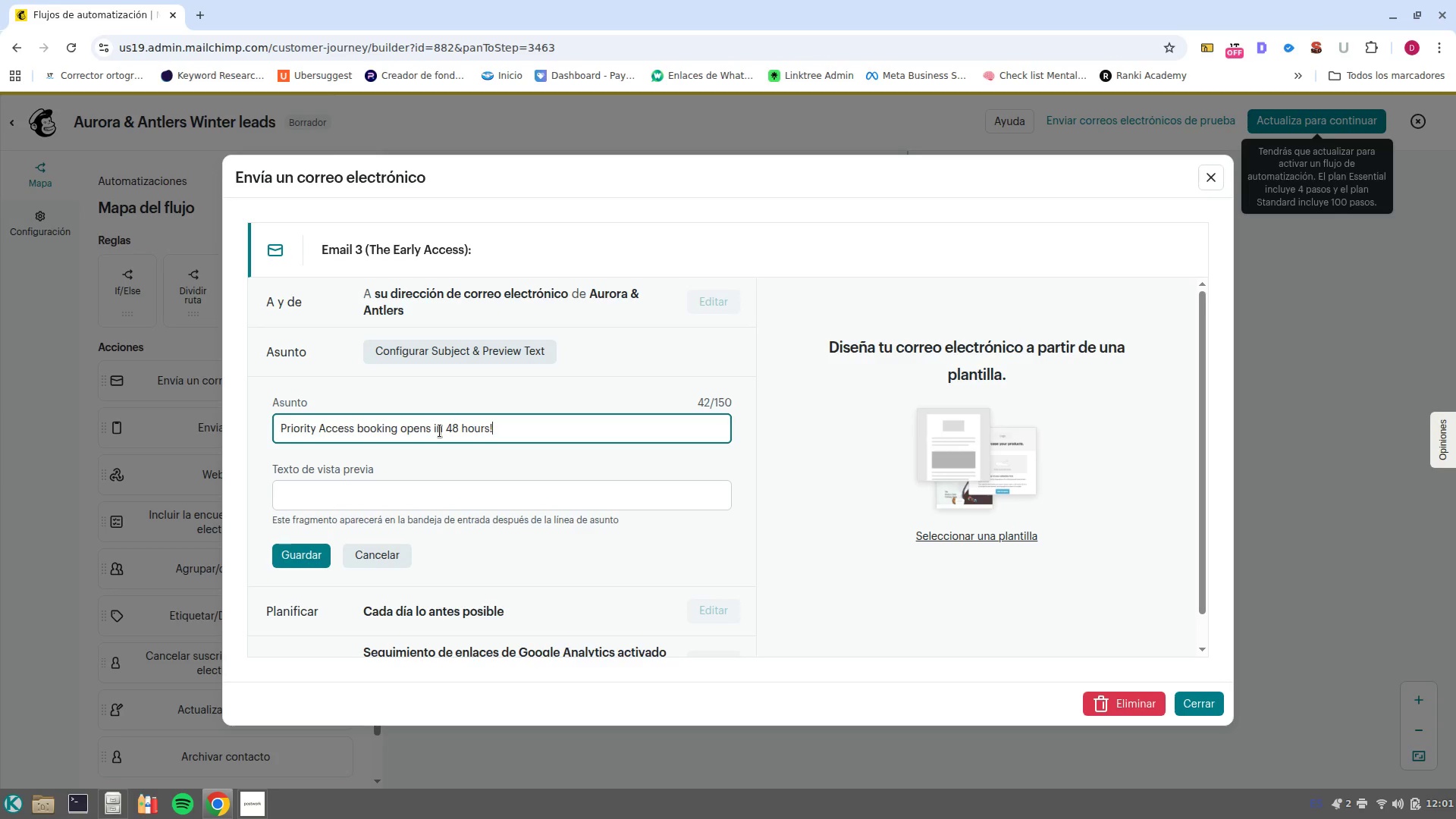 
key(Control+ArrowLeft)
 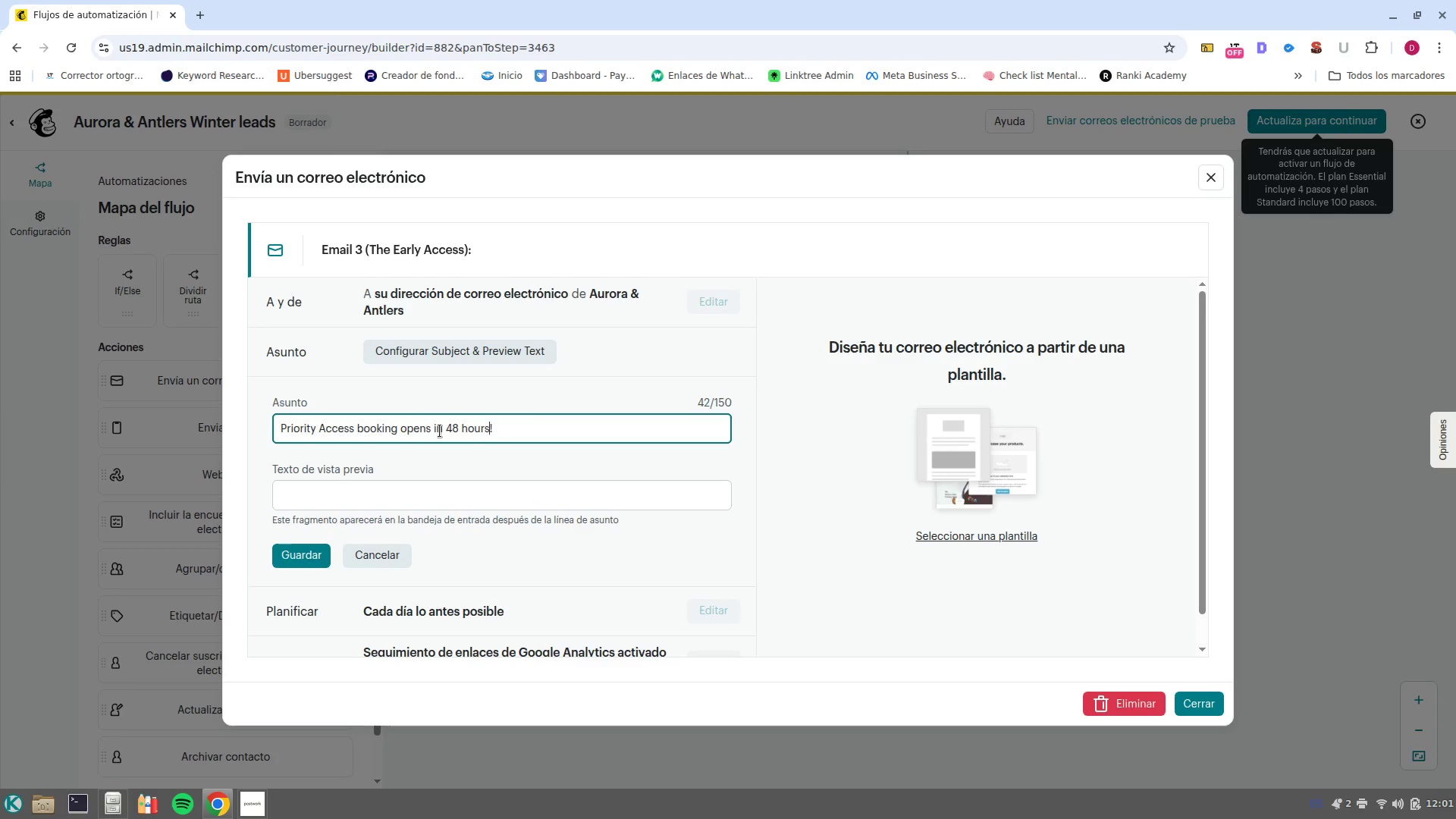 
key(Control+ArrowLeft)
 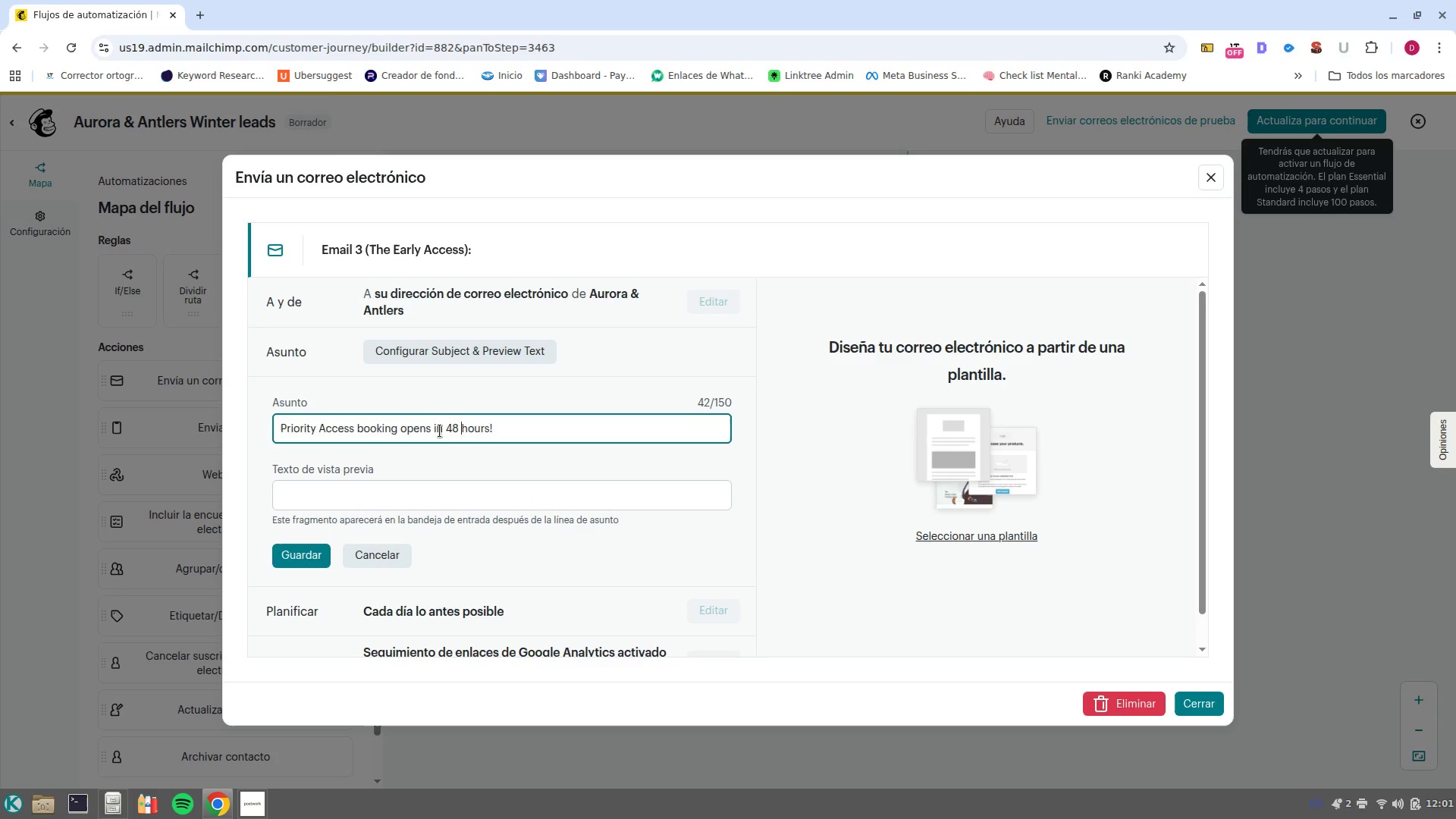 
key(Control+ArrowLeft)
 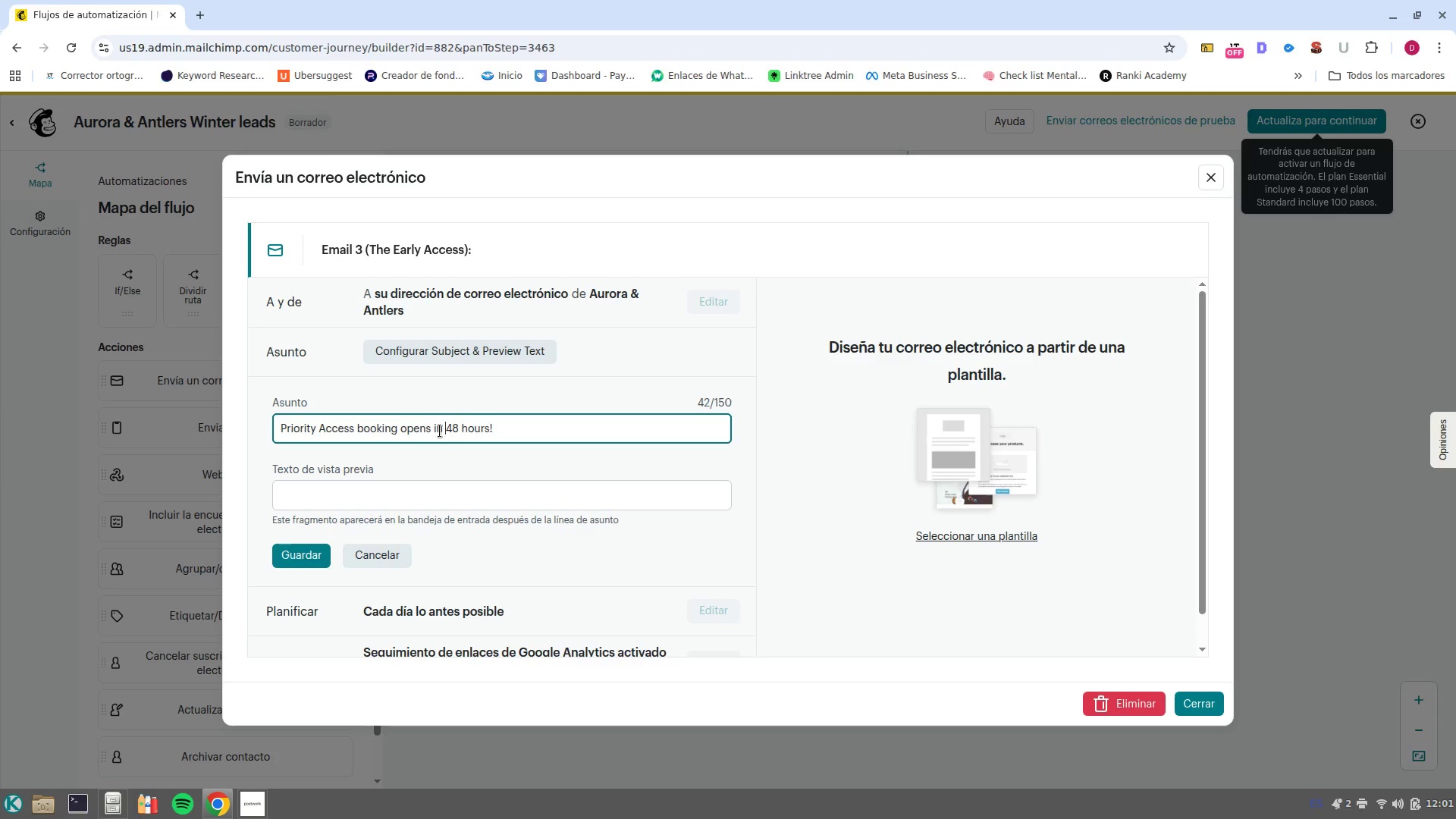 
key(Control+ArrowLeft)
 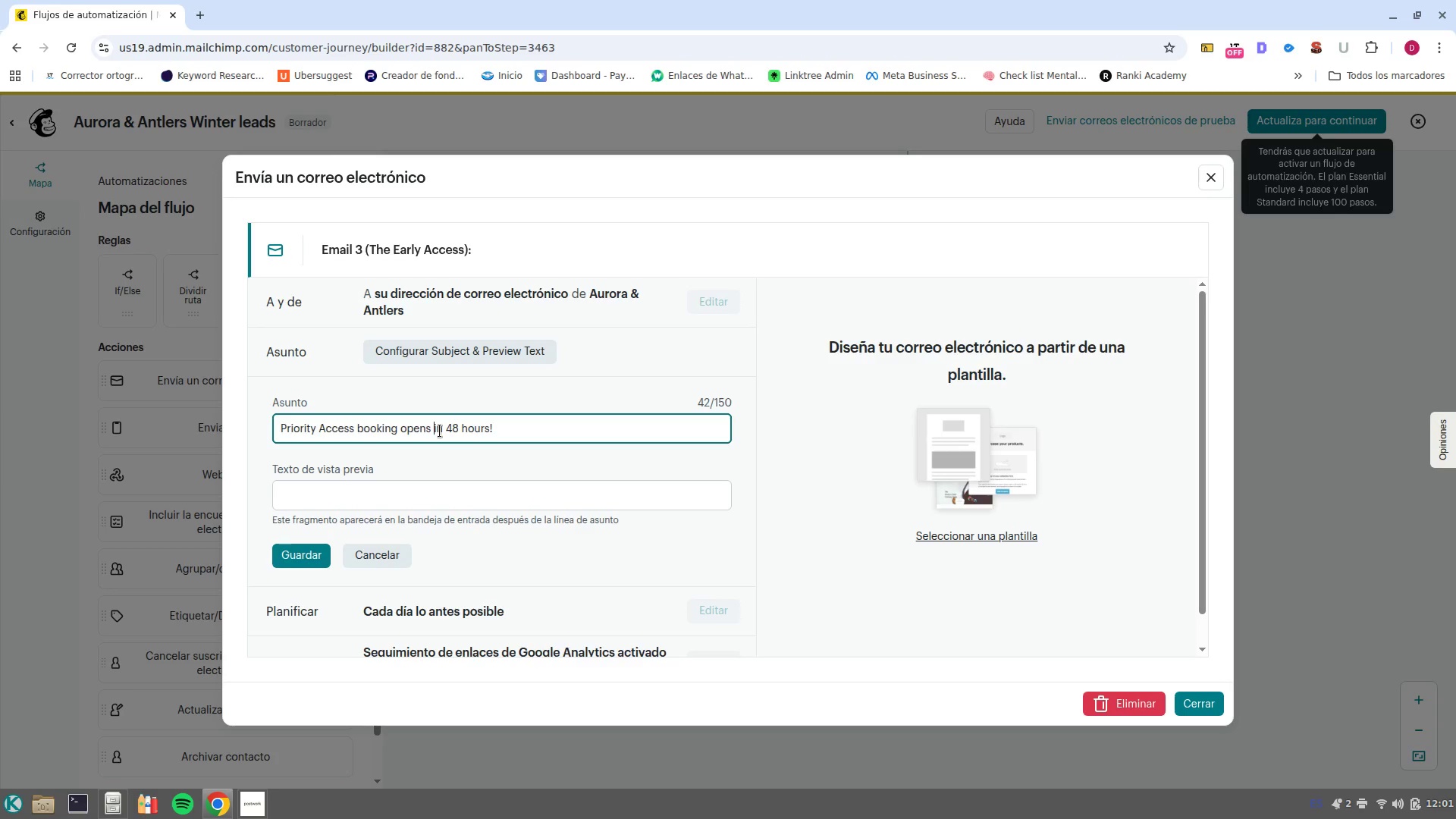 
key(Control+ArrowLeft)
 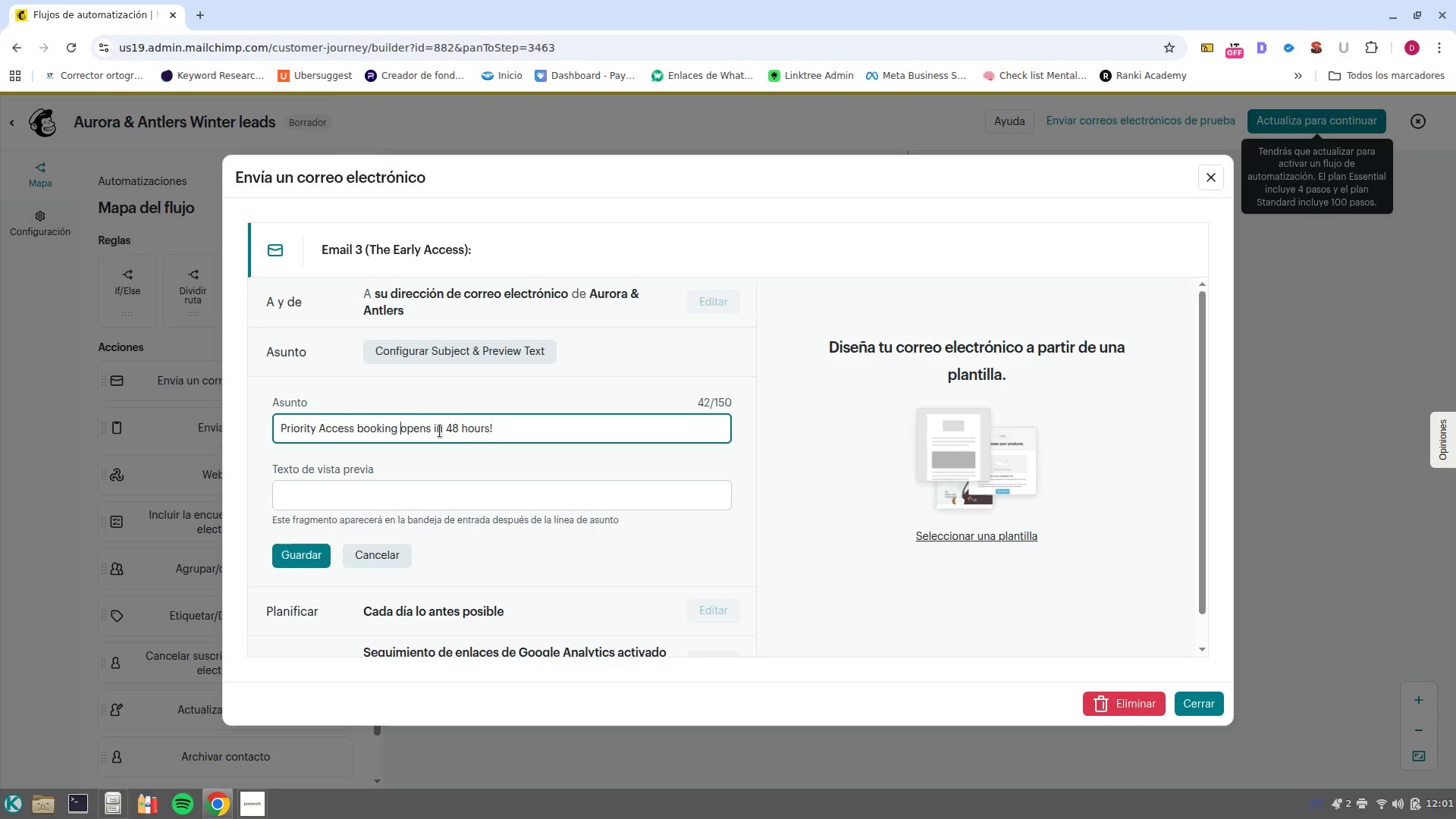 
key(Control+ArrowLeft)
 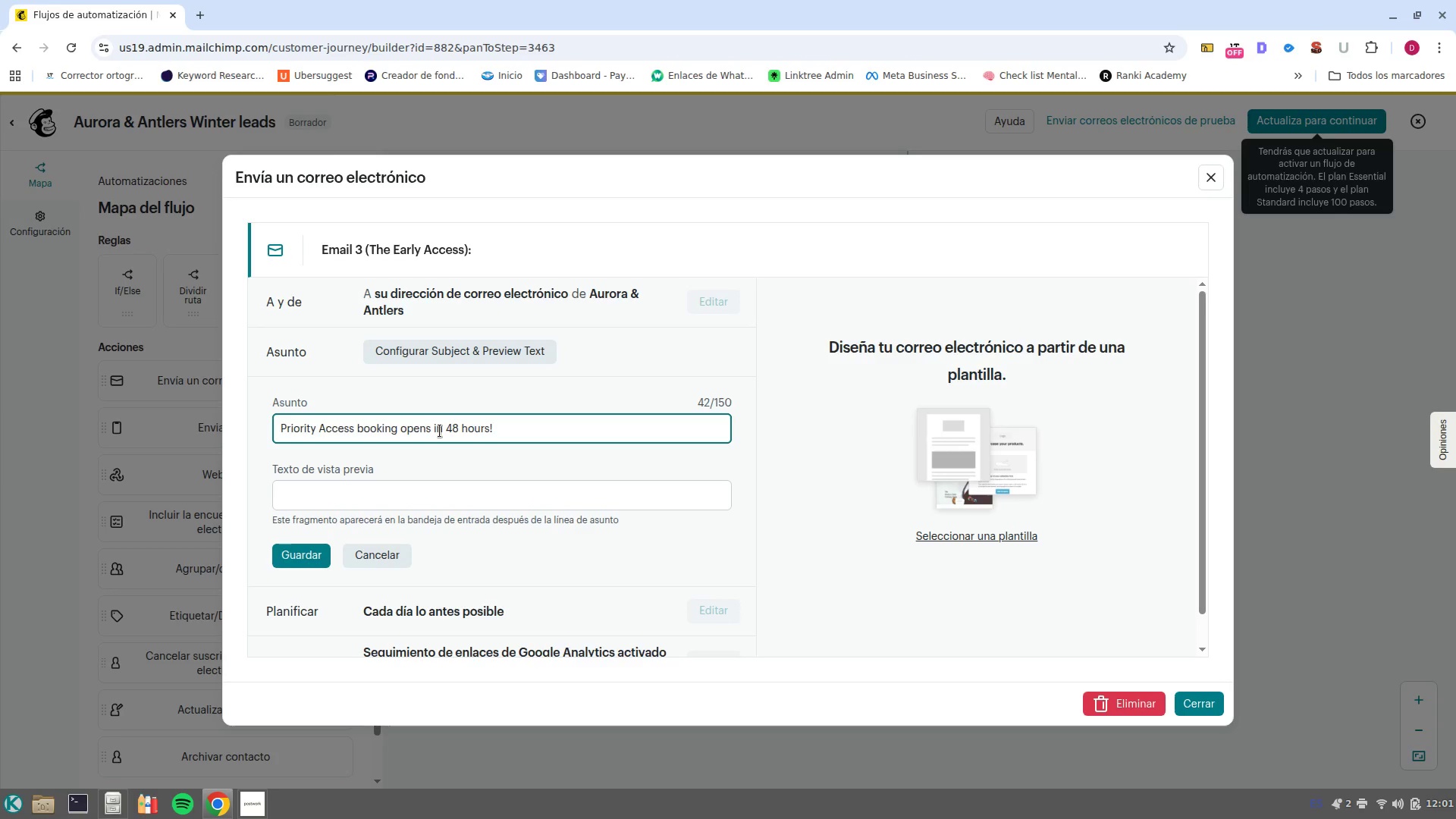 
key(ArrowLeft)
 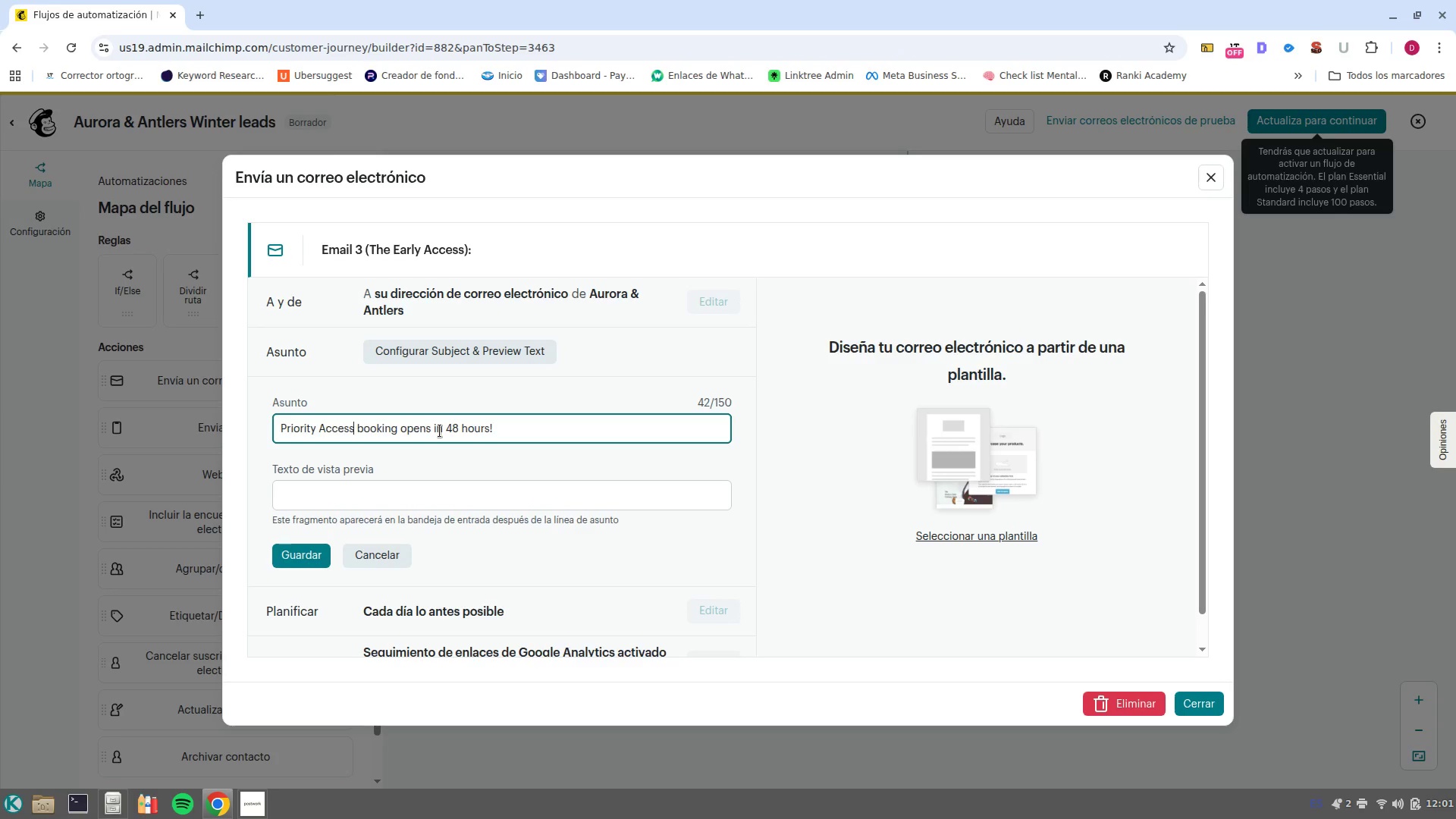 
key(Shift+ShiftLeft)
 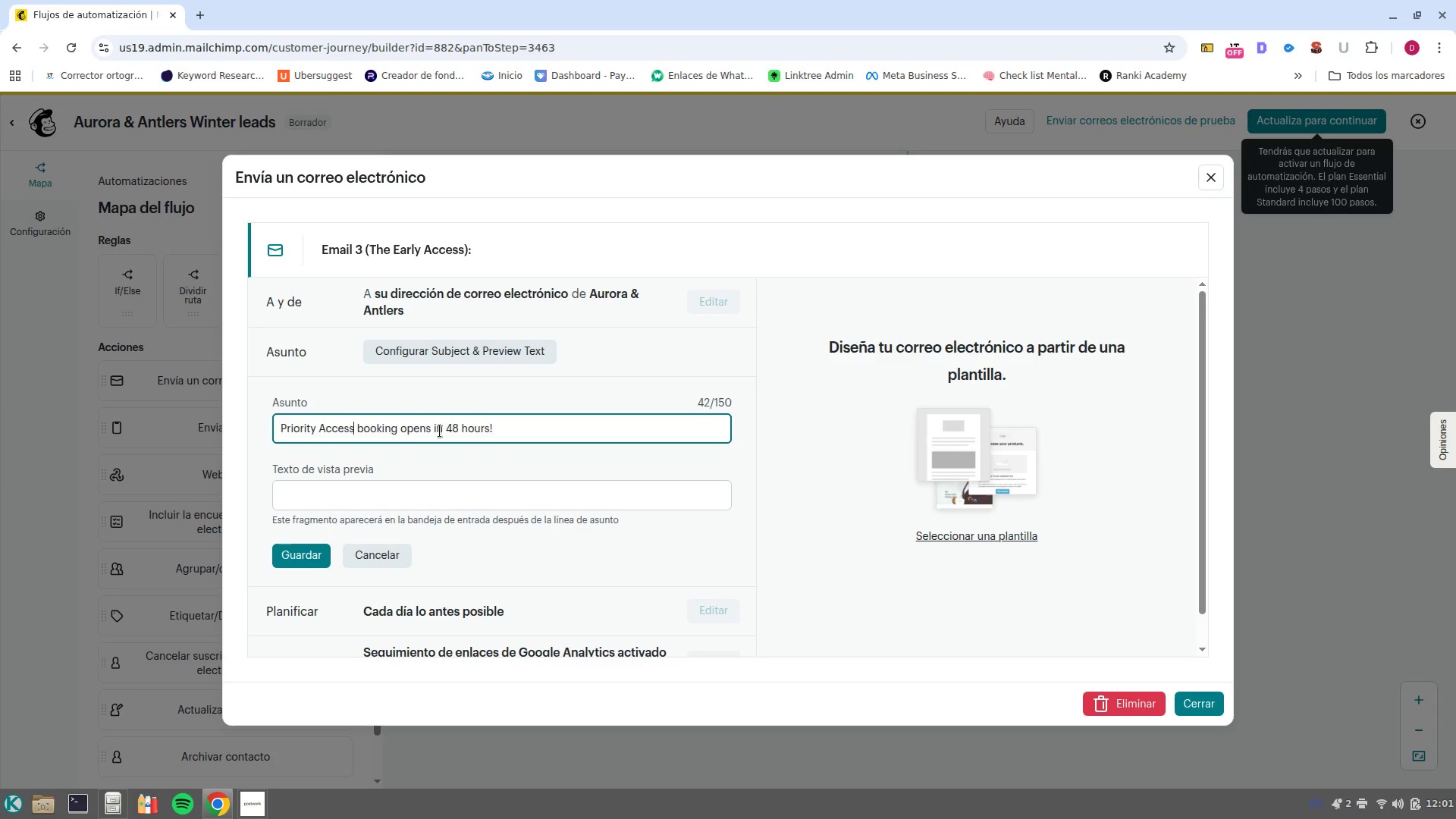 
key(Shift+Period)
 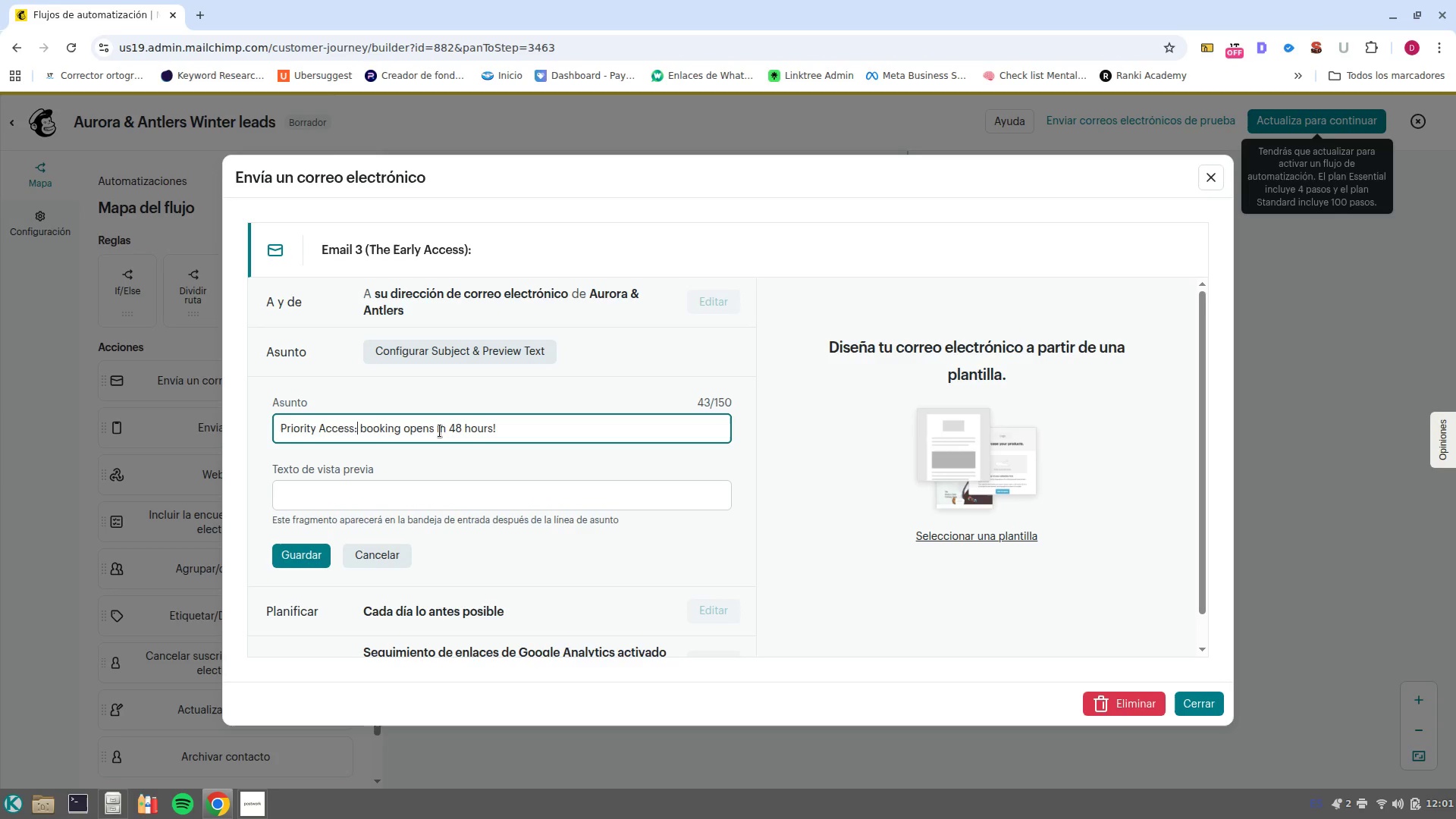 
key(ArrowRight)
 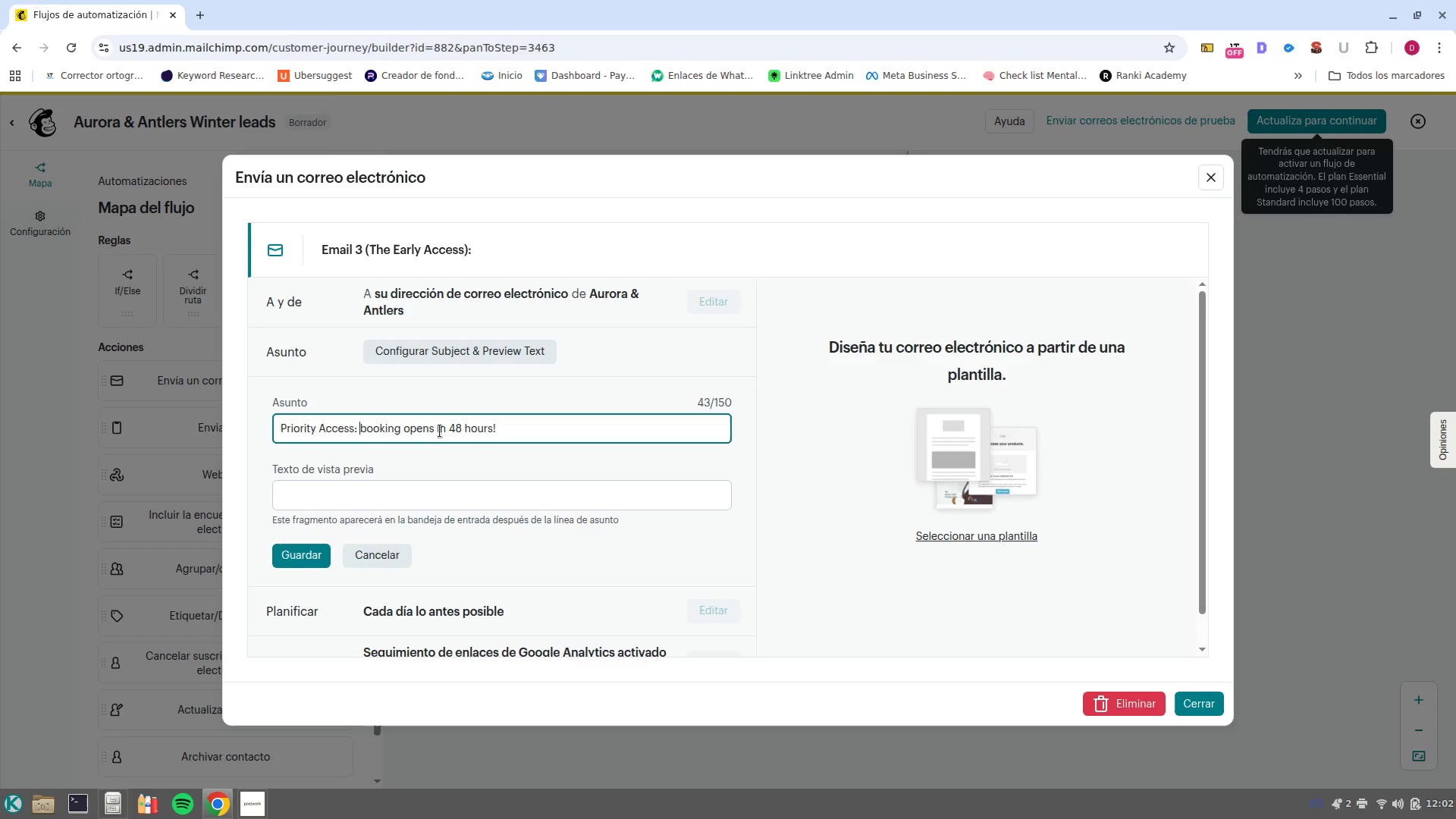 
key(ArrowRight)
 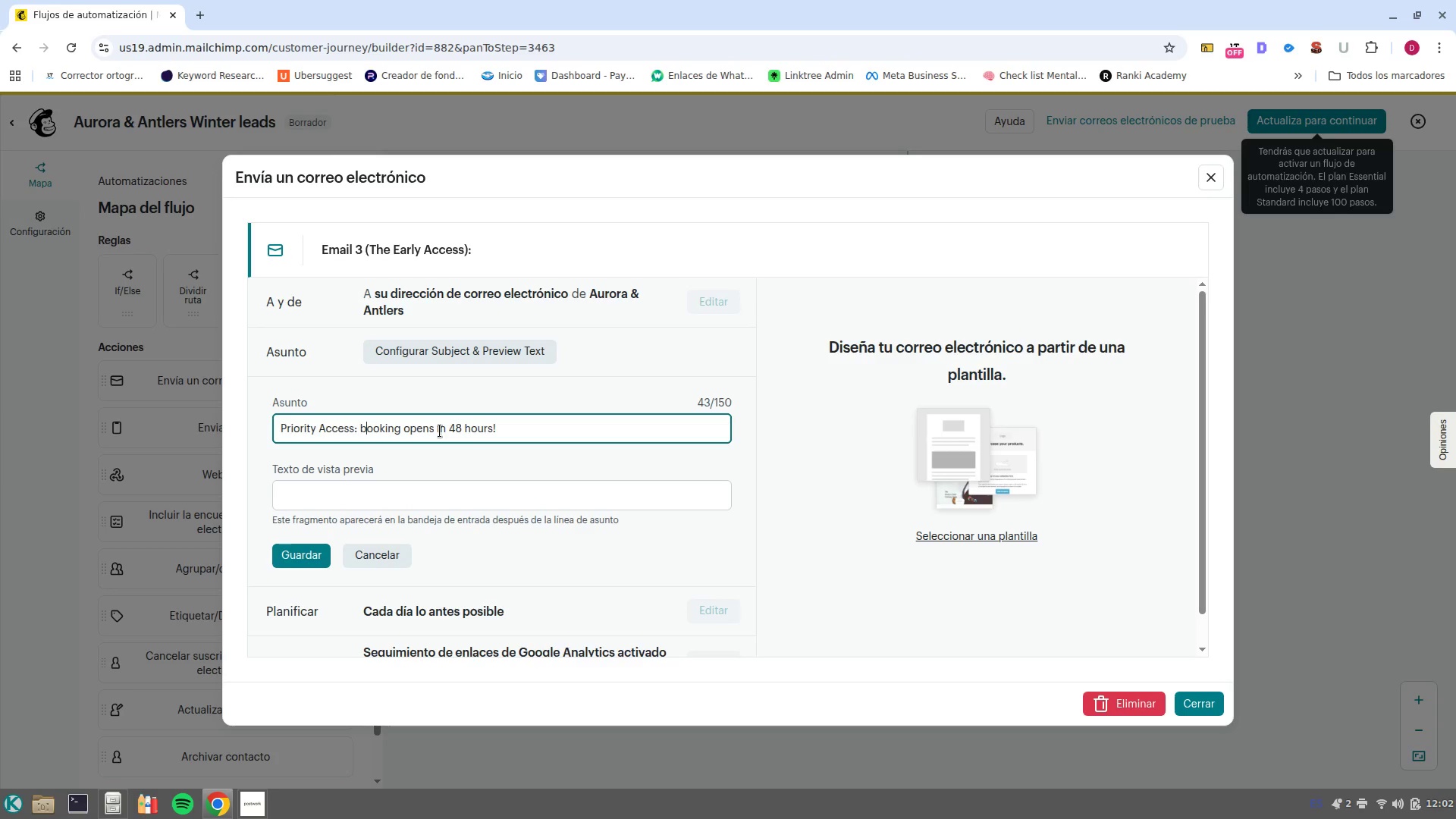 
key(Backspace)
 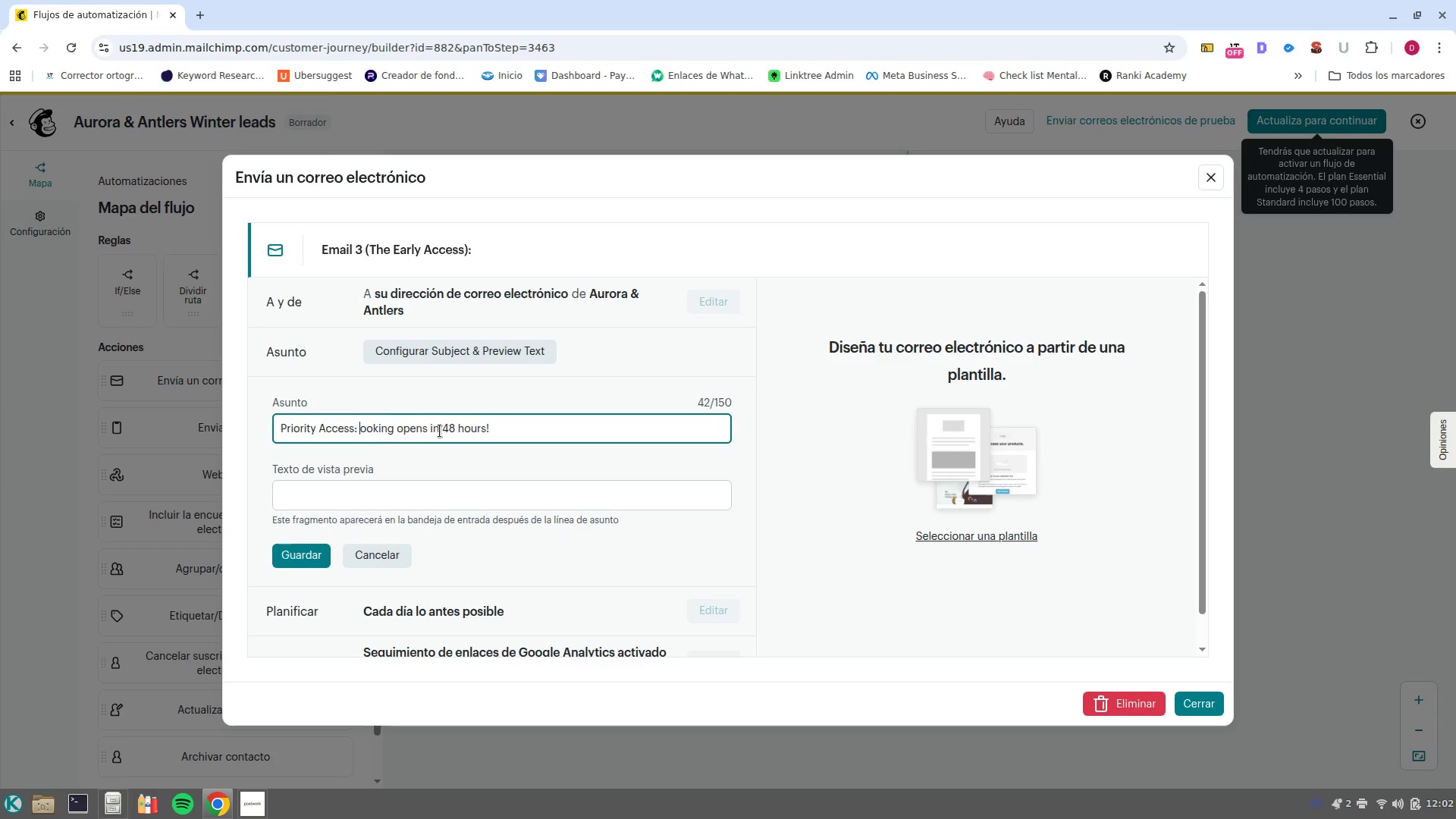 
key(Shift+ShiftLeft)
 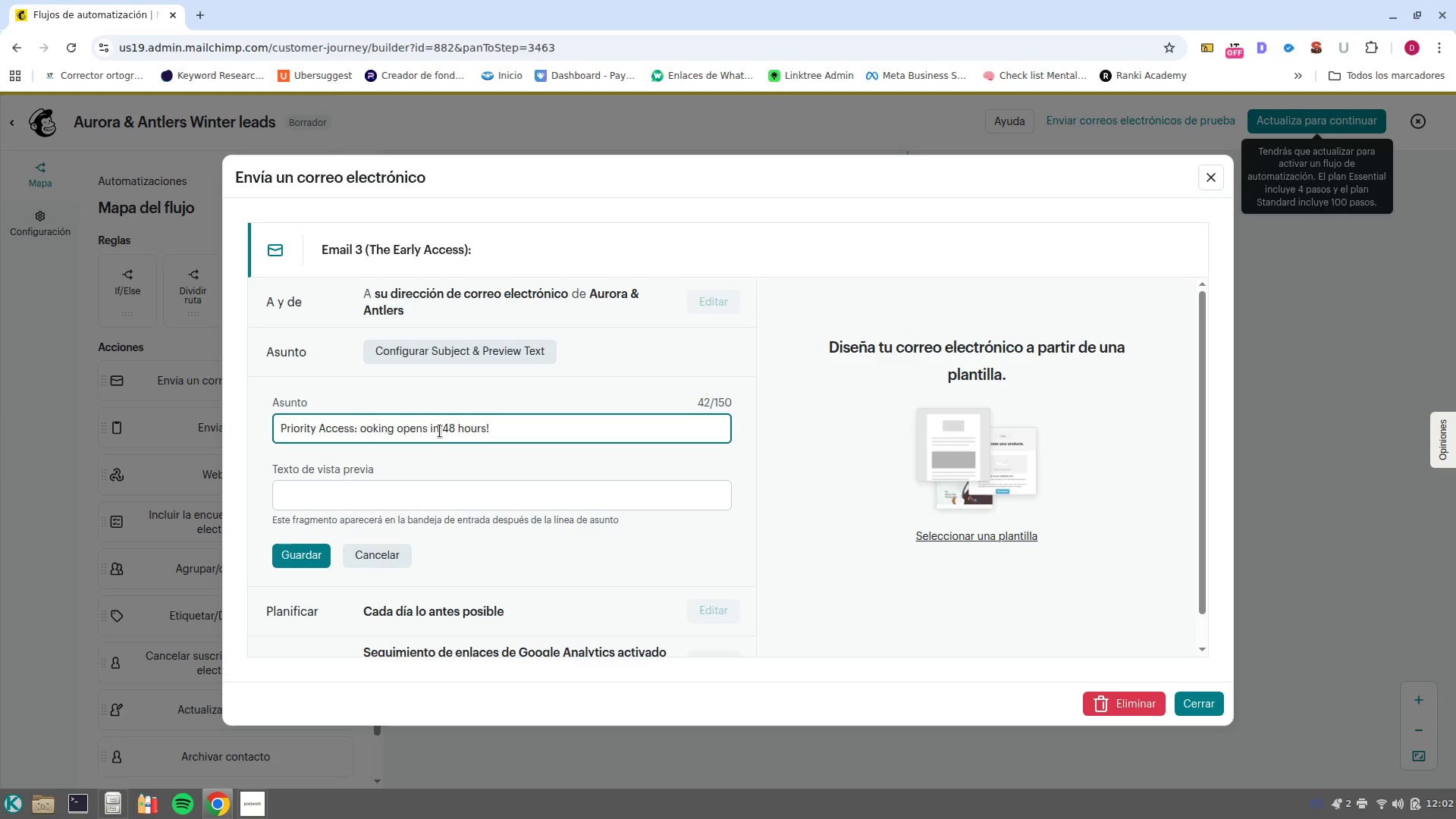 
key(Shift+B)
 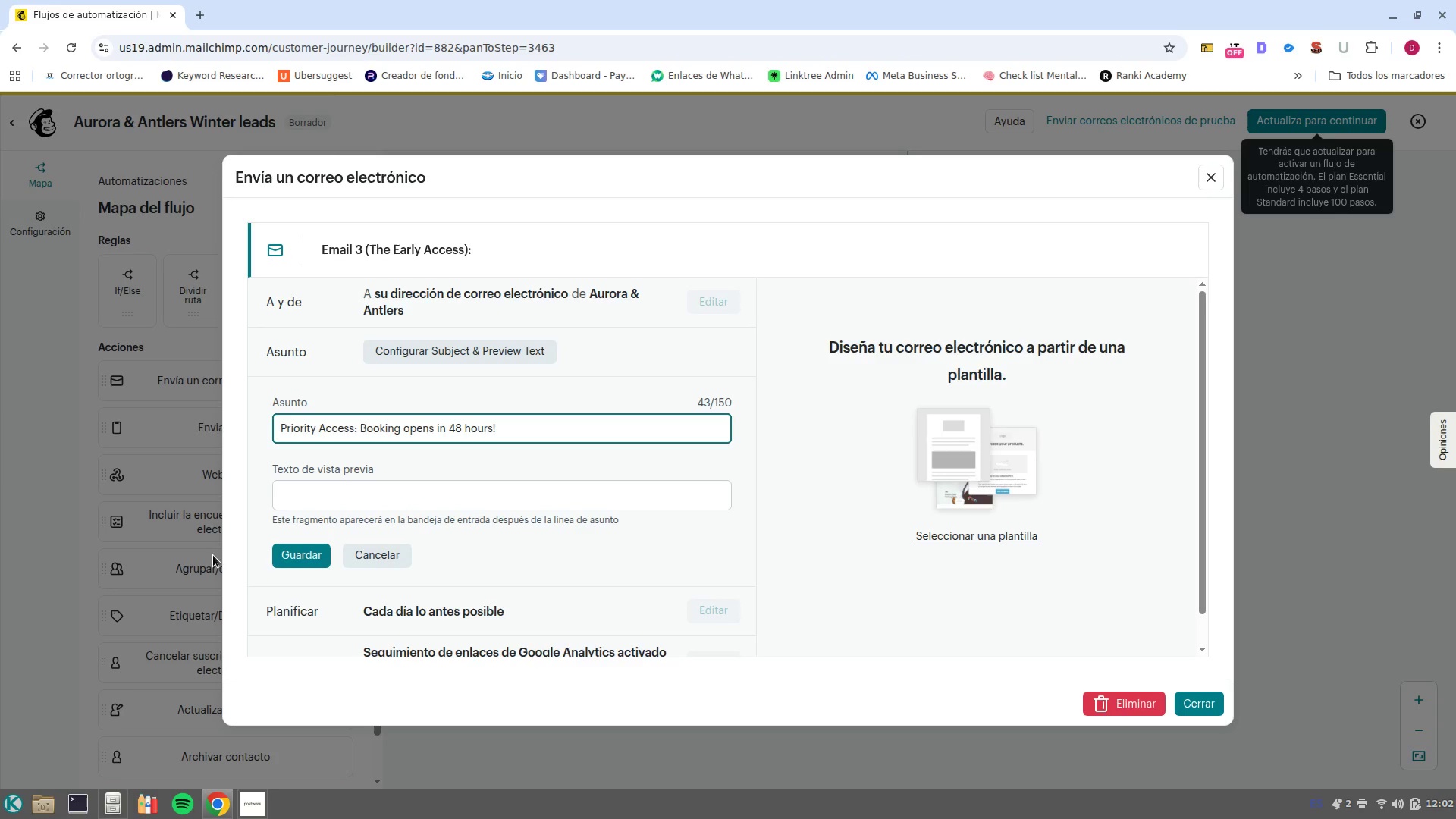 
left_click([309, 550])
 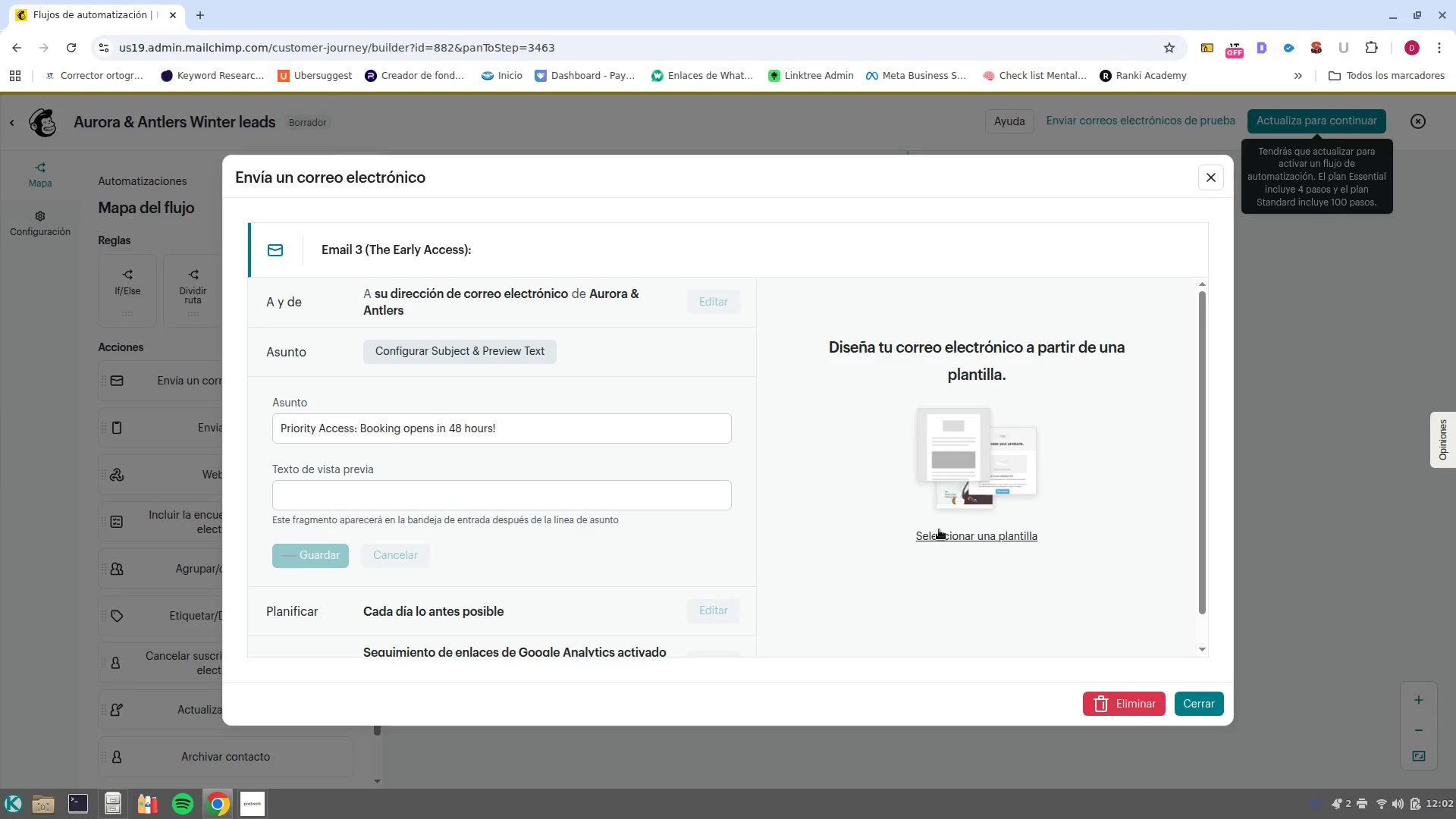 
left_click([946, 531])
 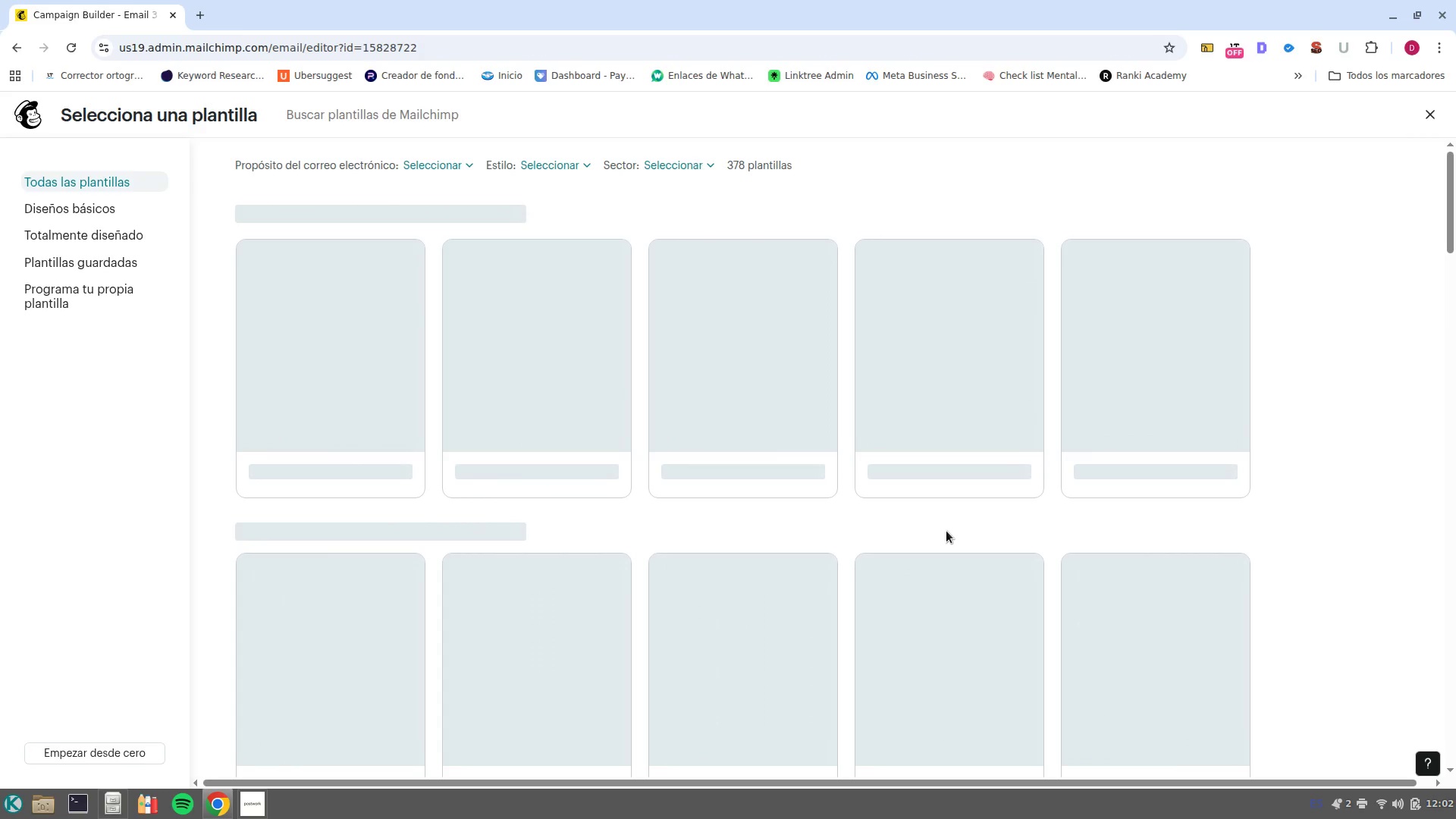 
left_click([269, 815])
 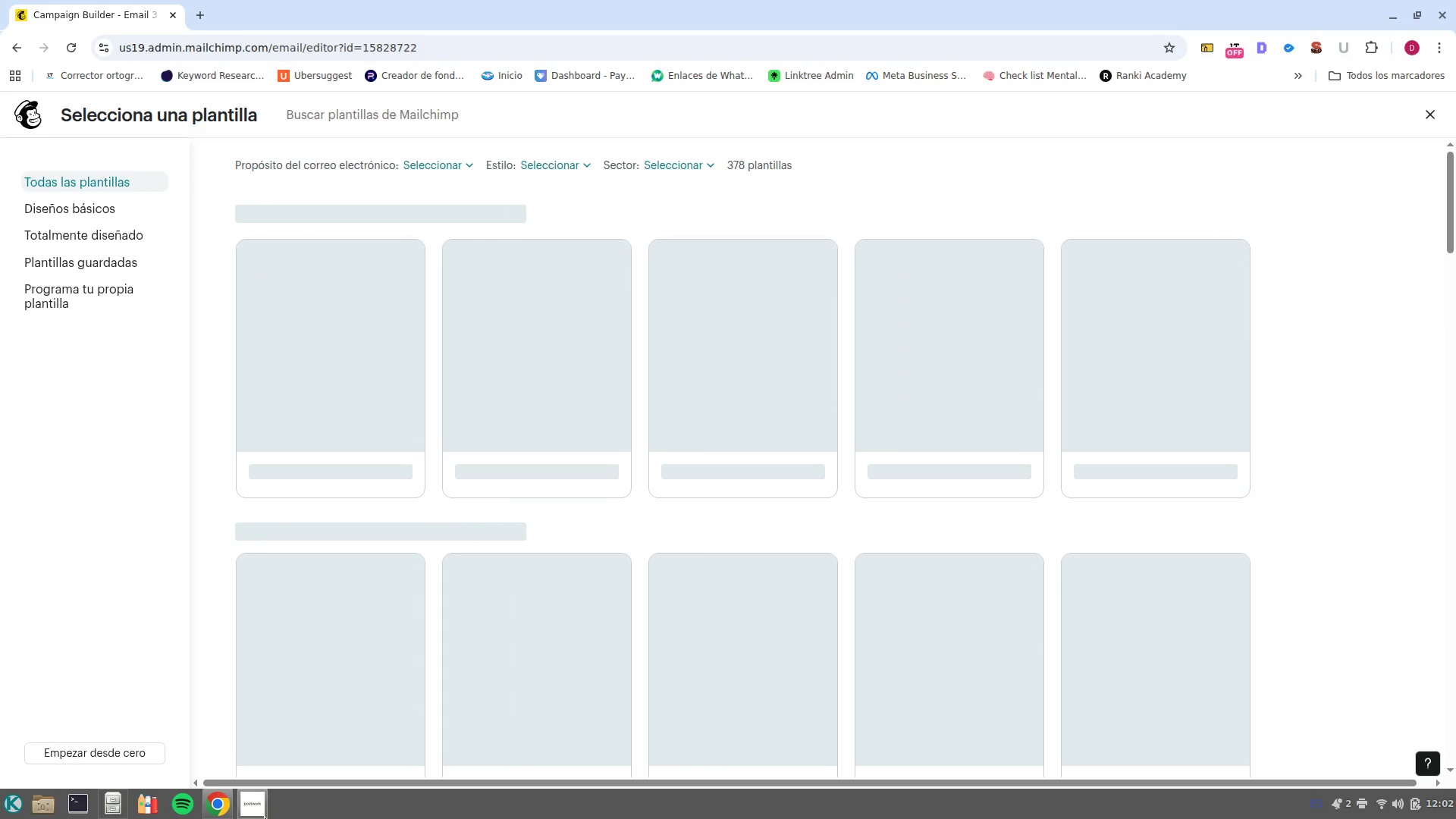 
left_click([265, 817])